 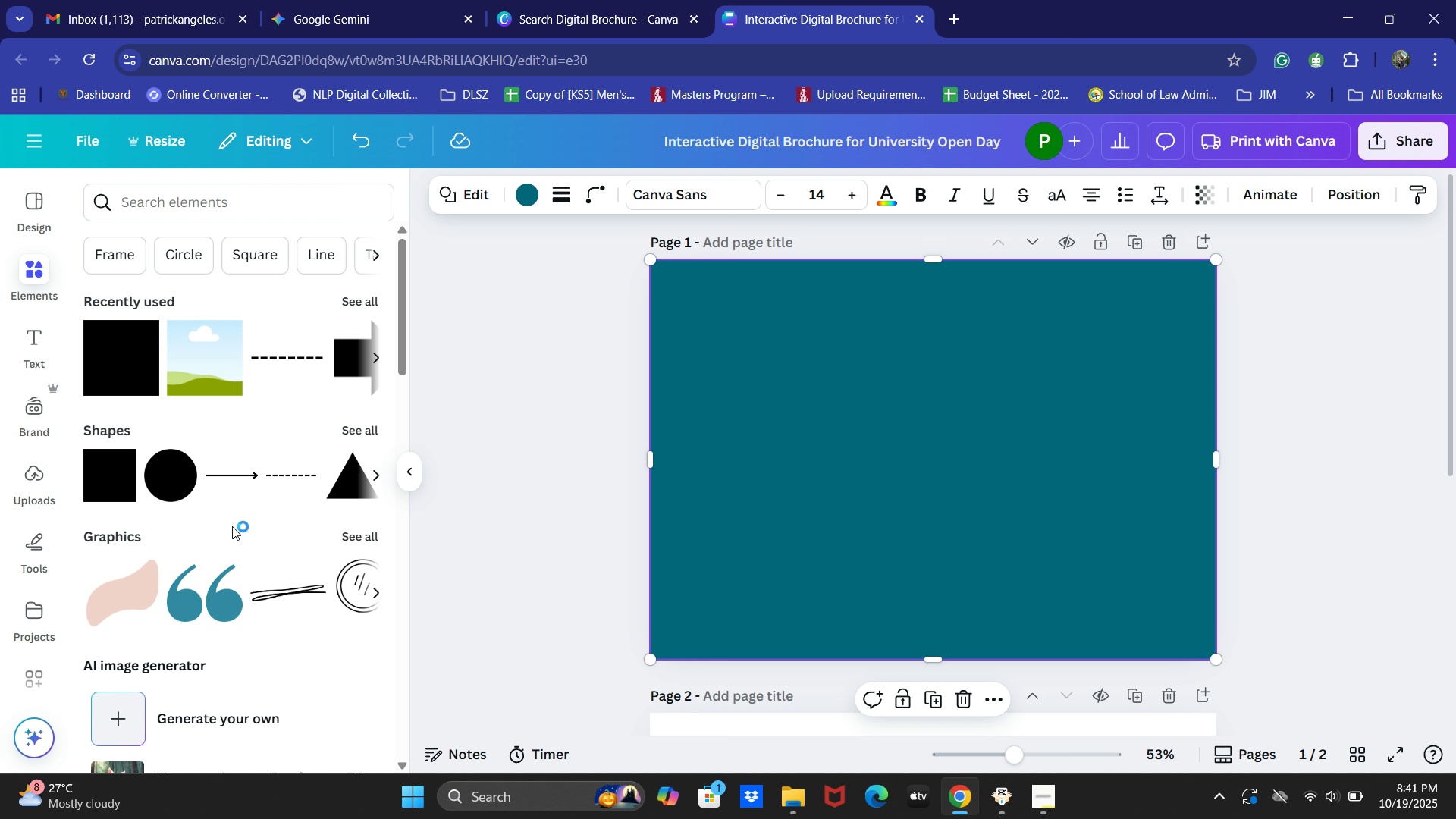 
left_click([38, 287])
 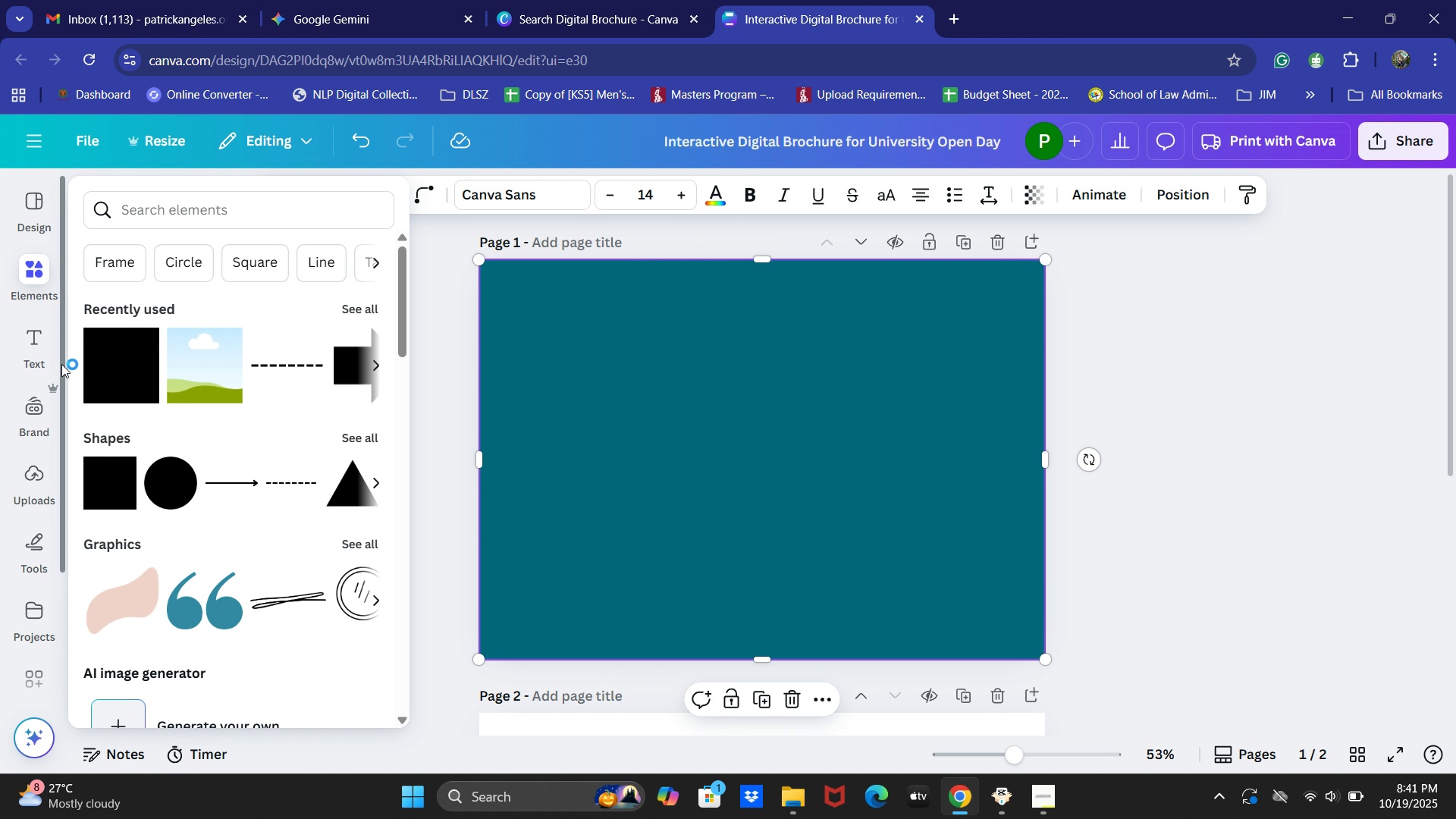 
scroll: coordinate [160, 412], scroll_direction: down, amount: 5.0
 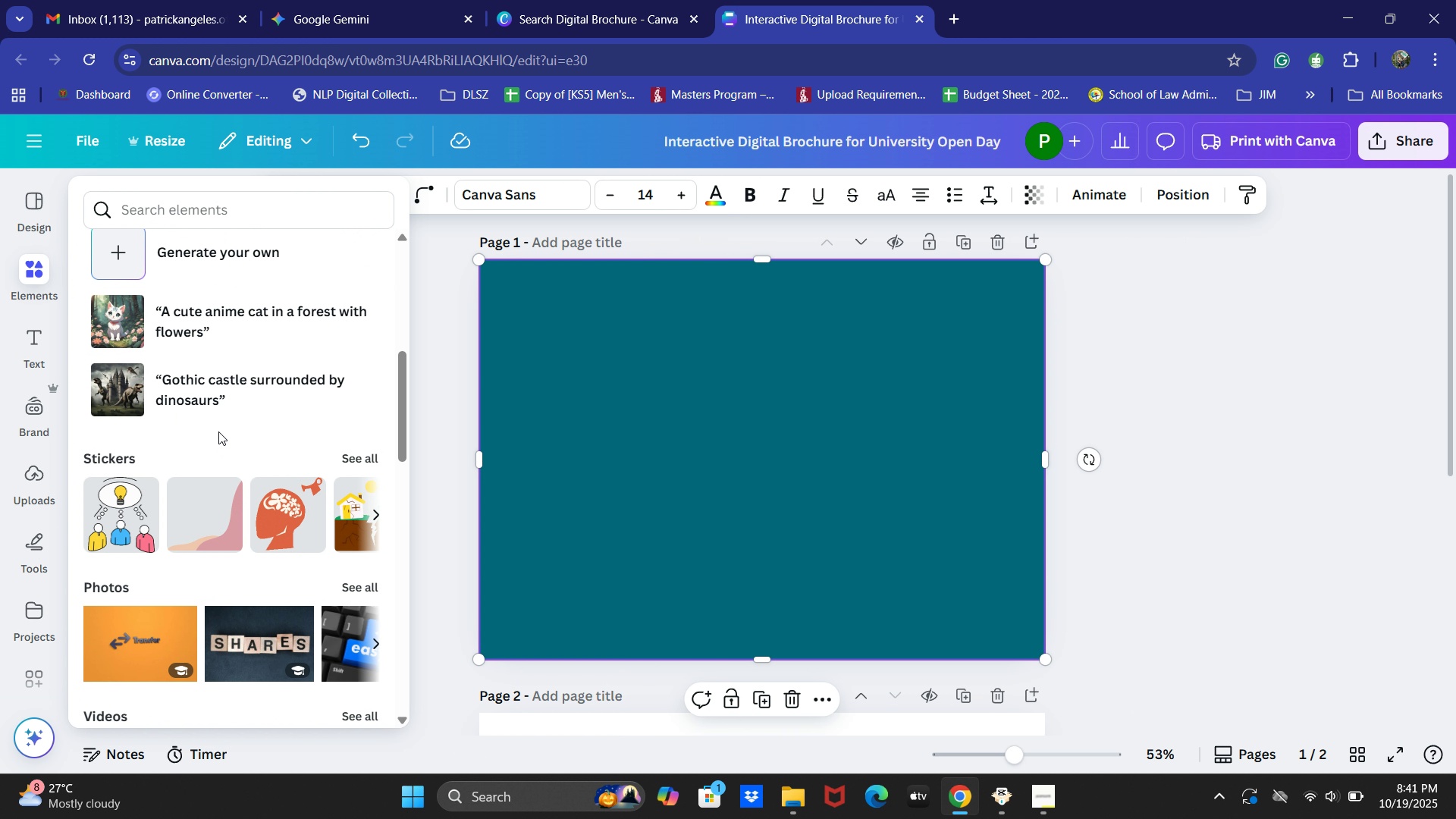 
scroll: coordinate [218, 430], scroll_direction: up, amount: 1.0
 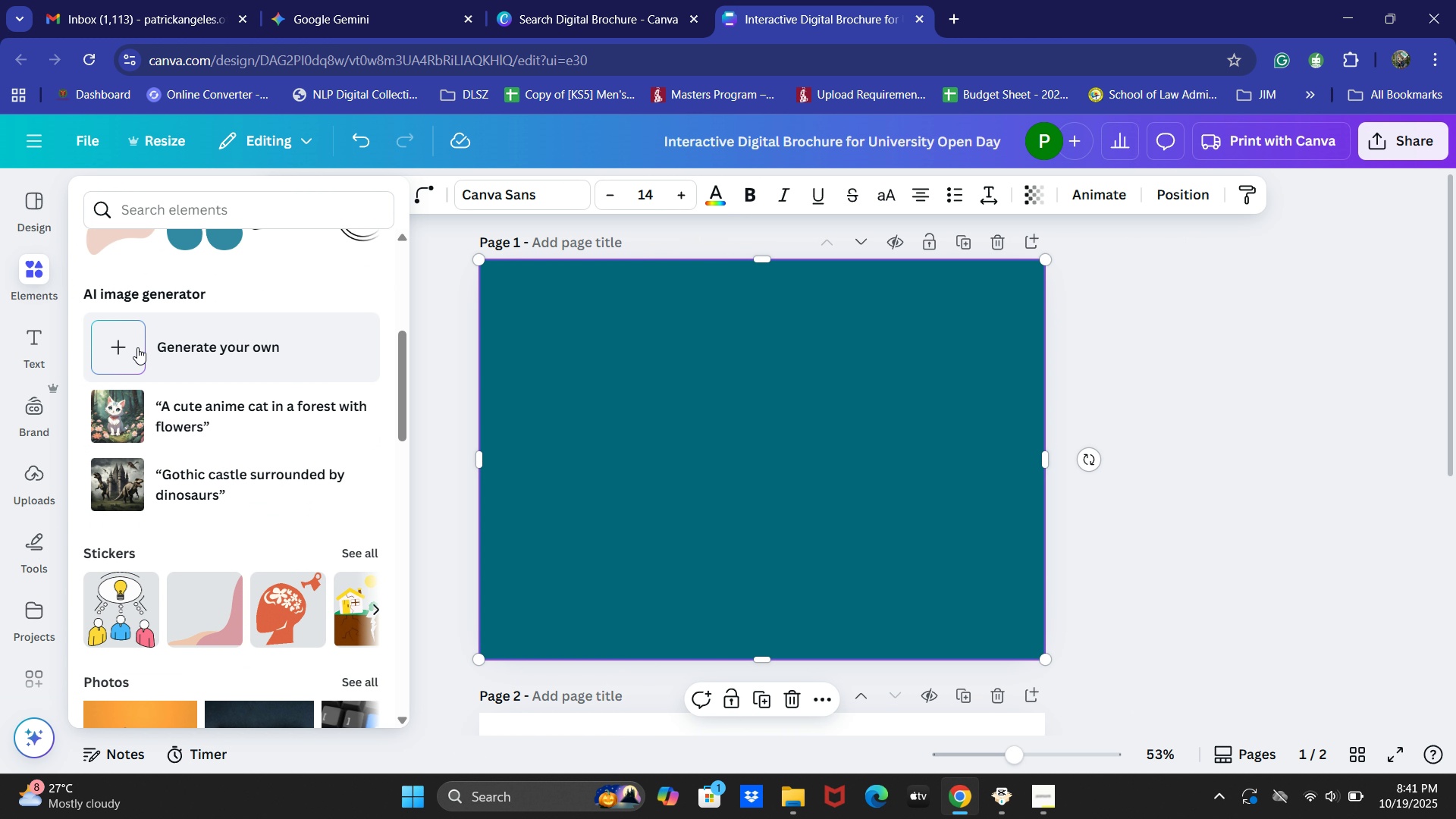 
left_click([137, 347])
 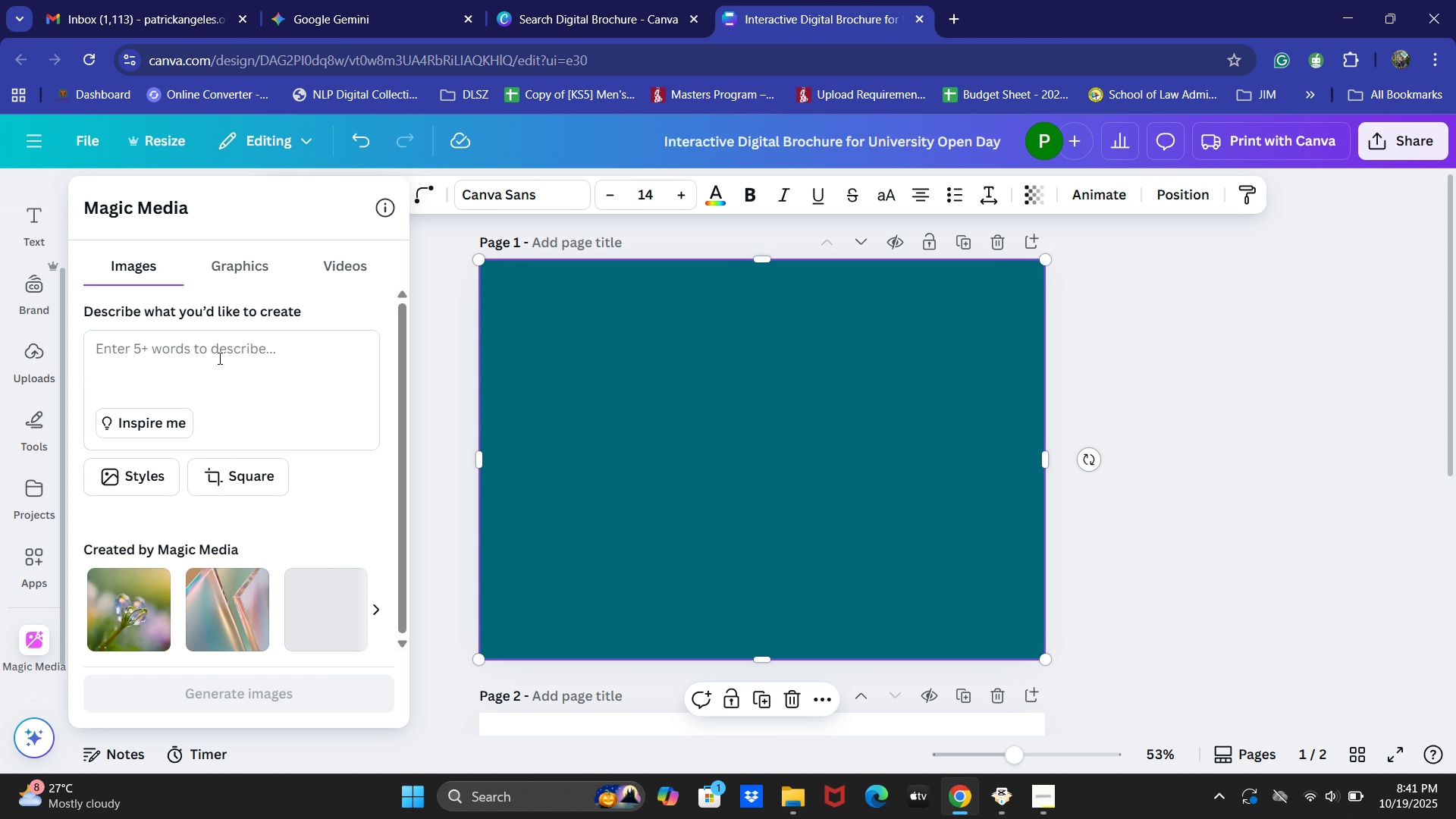 
left_click([218, 376])
 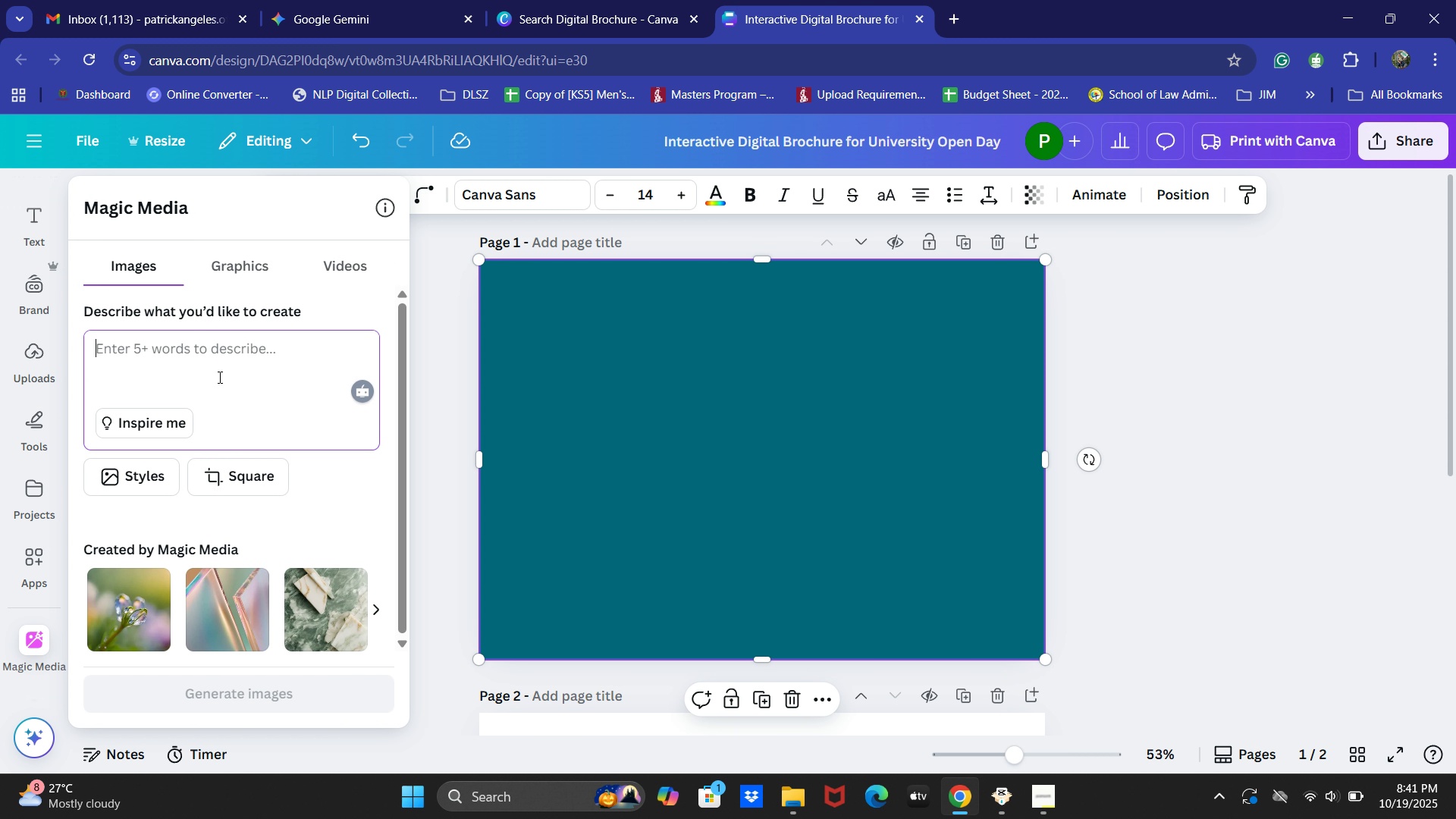 
type(Generate an imae)
key(Backspace)
type(ge of  a f)
key(Backspace)
key(Backspace)
key(Backspace)
key(Backspace)
type(a front )
key(Backspace)
type(view of a universtiy)
key(Backspace)
key(Backspace)
key(Backspace)
type(ity)
 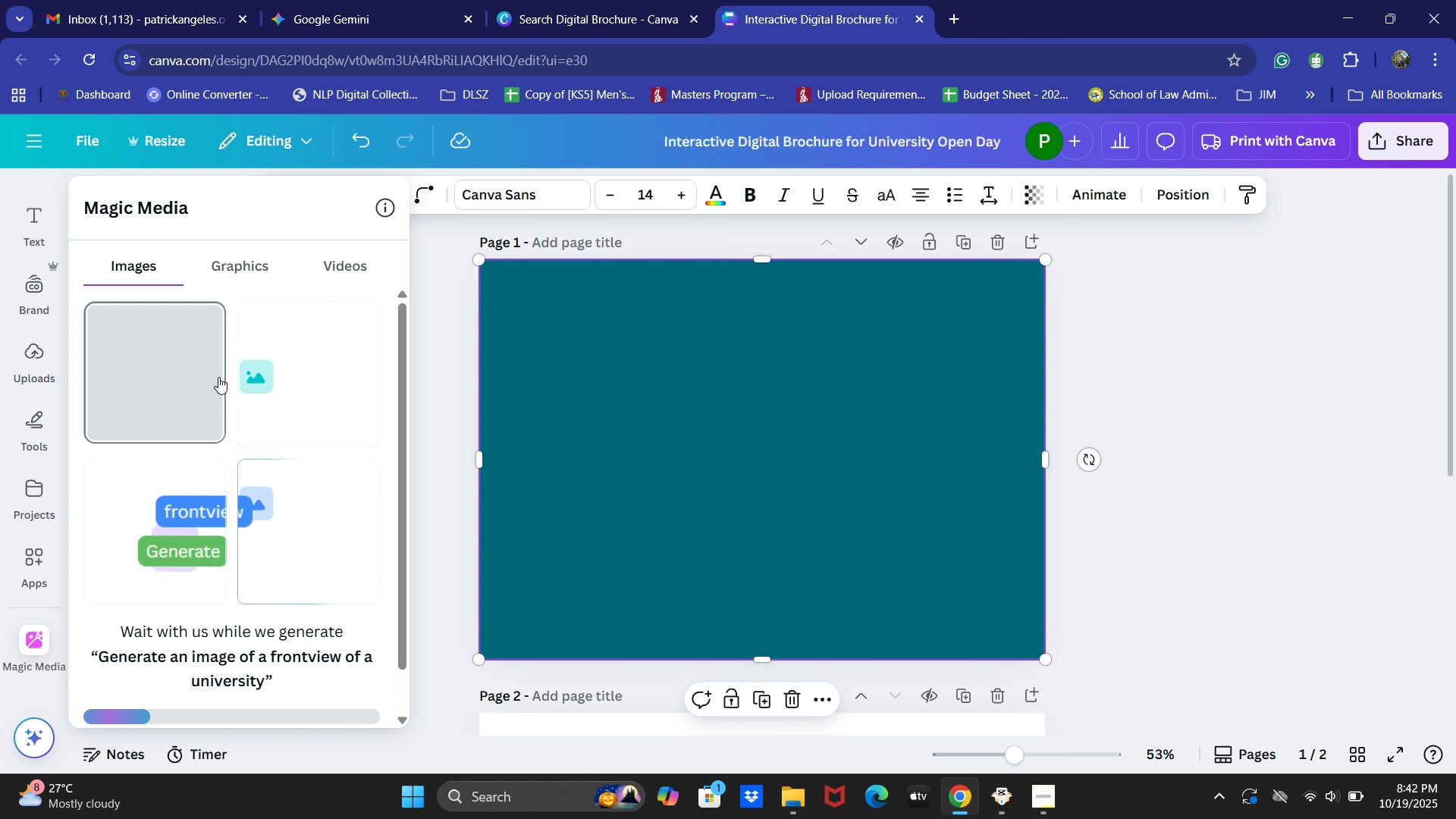 
wait(12.44)
 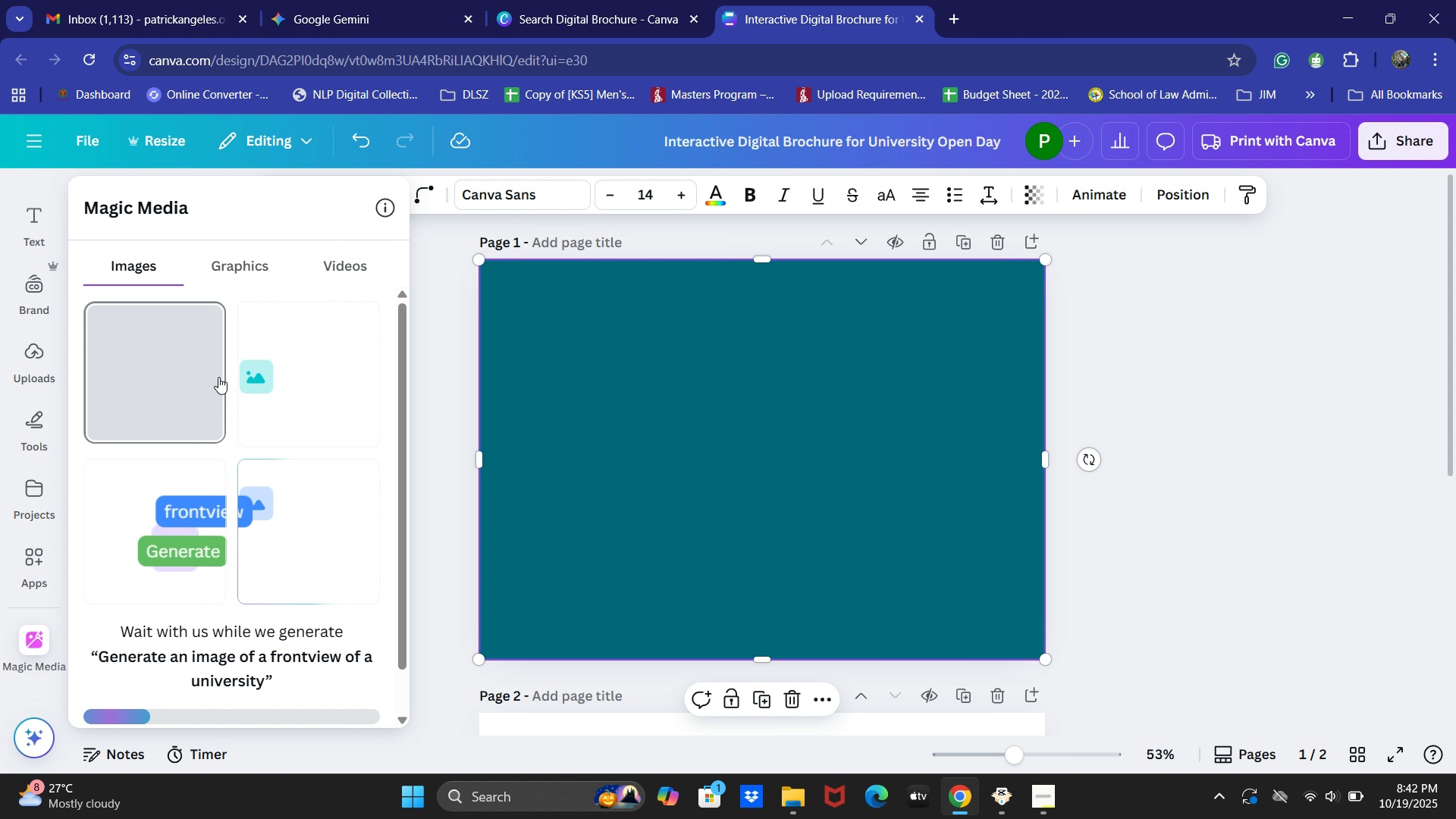 
left_click([325, 393])
 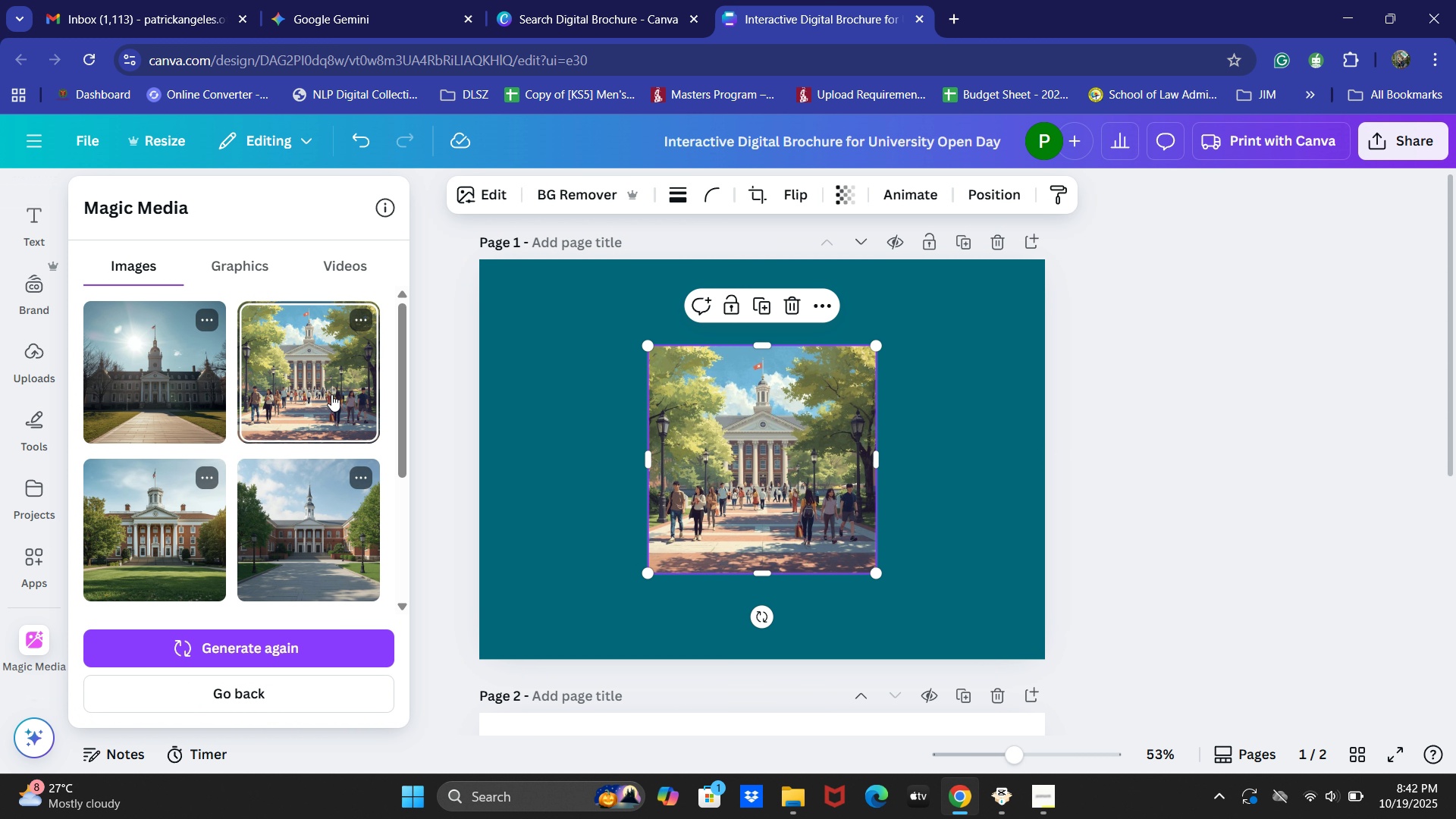 
key(Control+Z)
 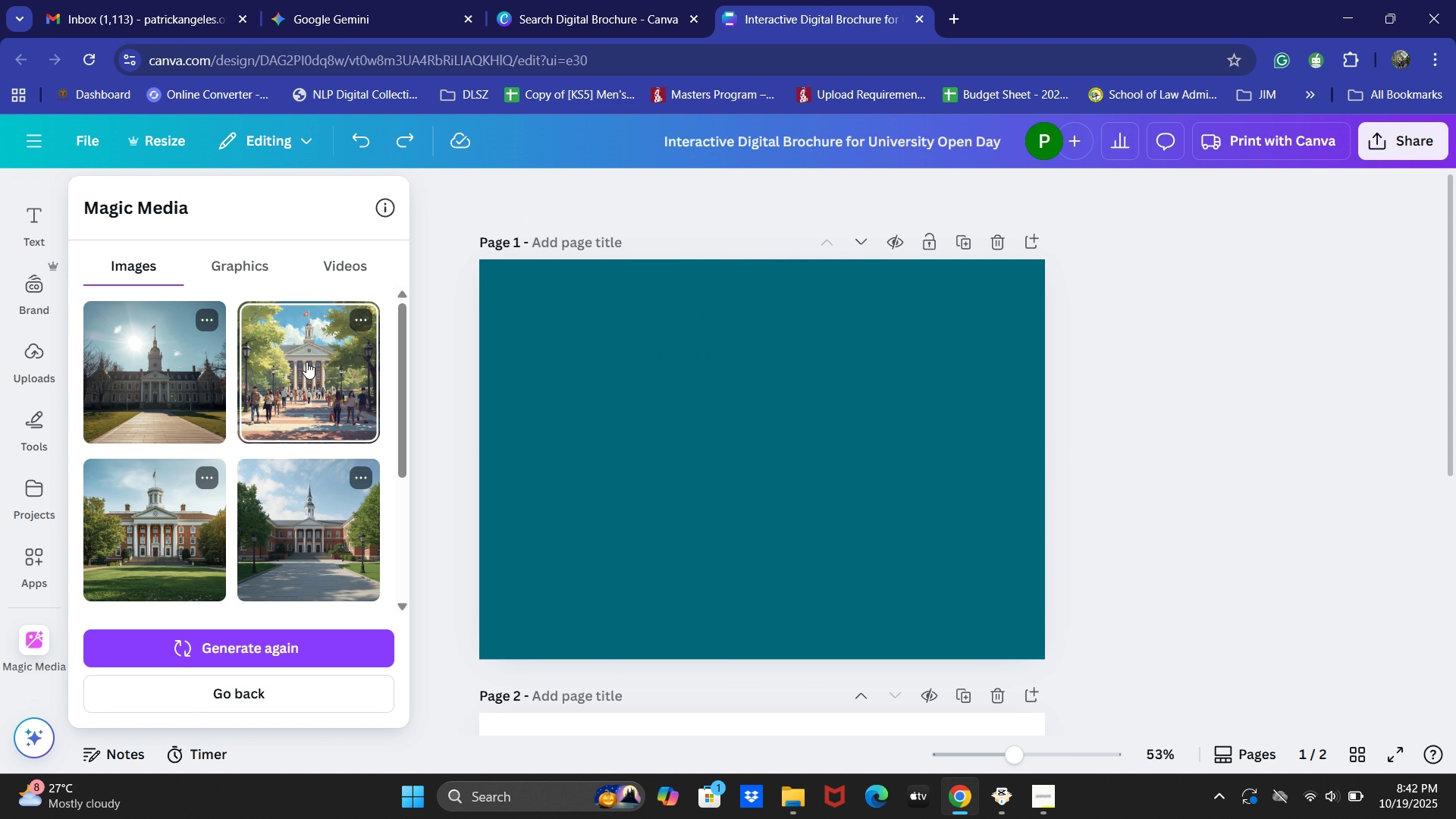 
left_click([253, 274])
 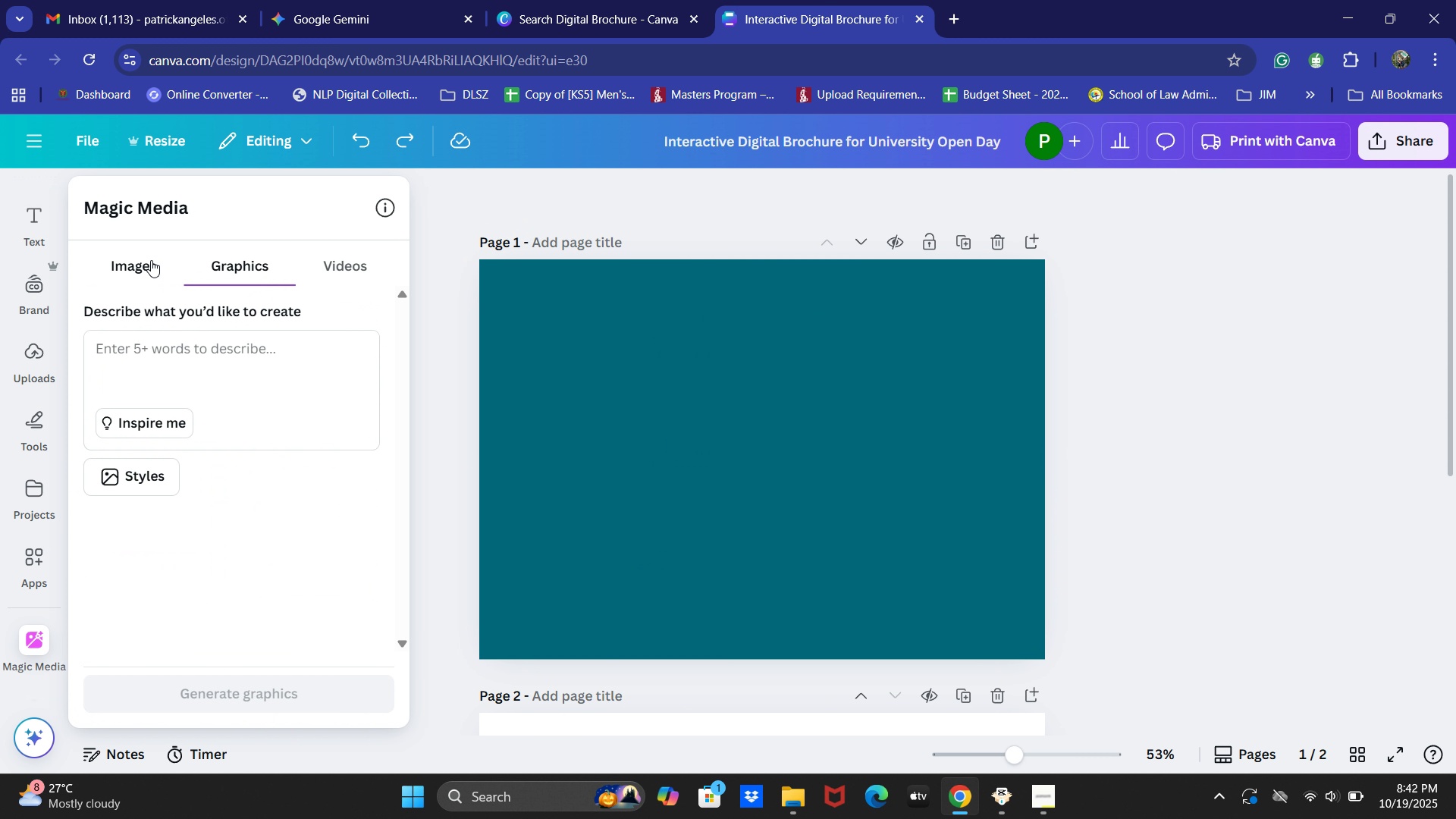 
double_click([321, 256])
 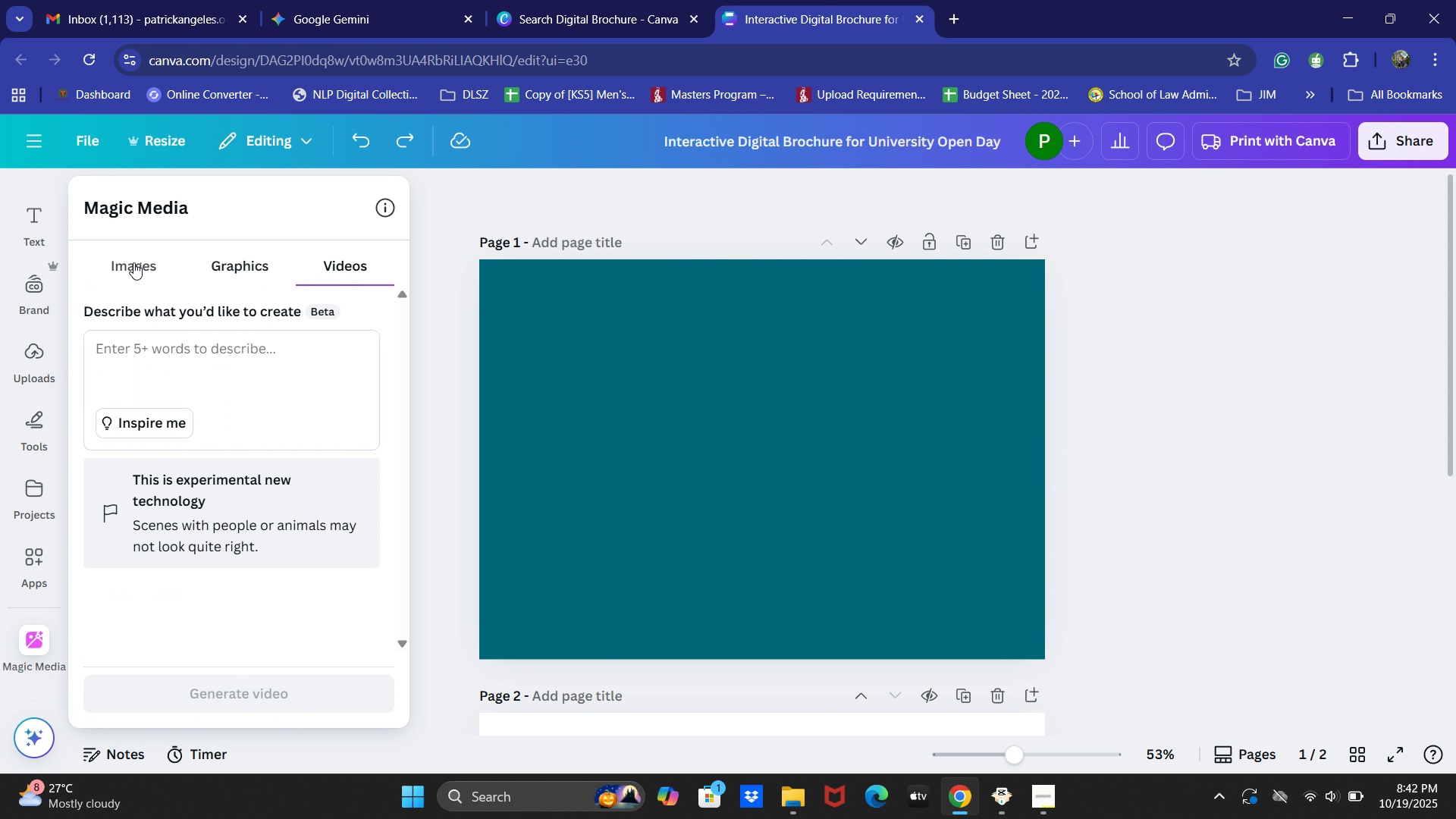 
left_click([133, 262])
 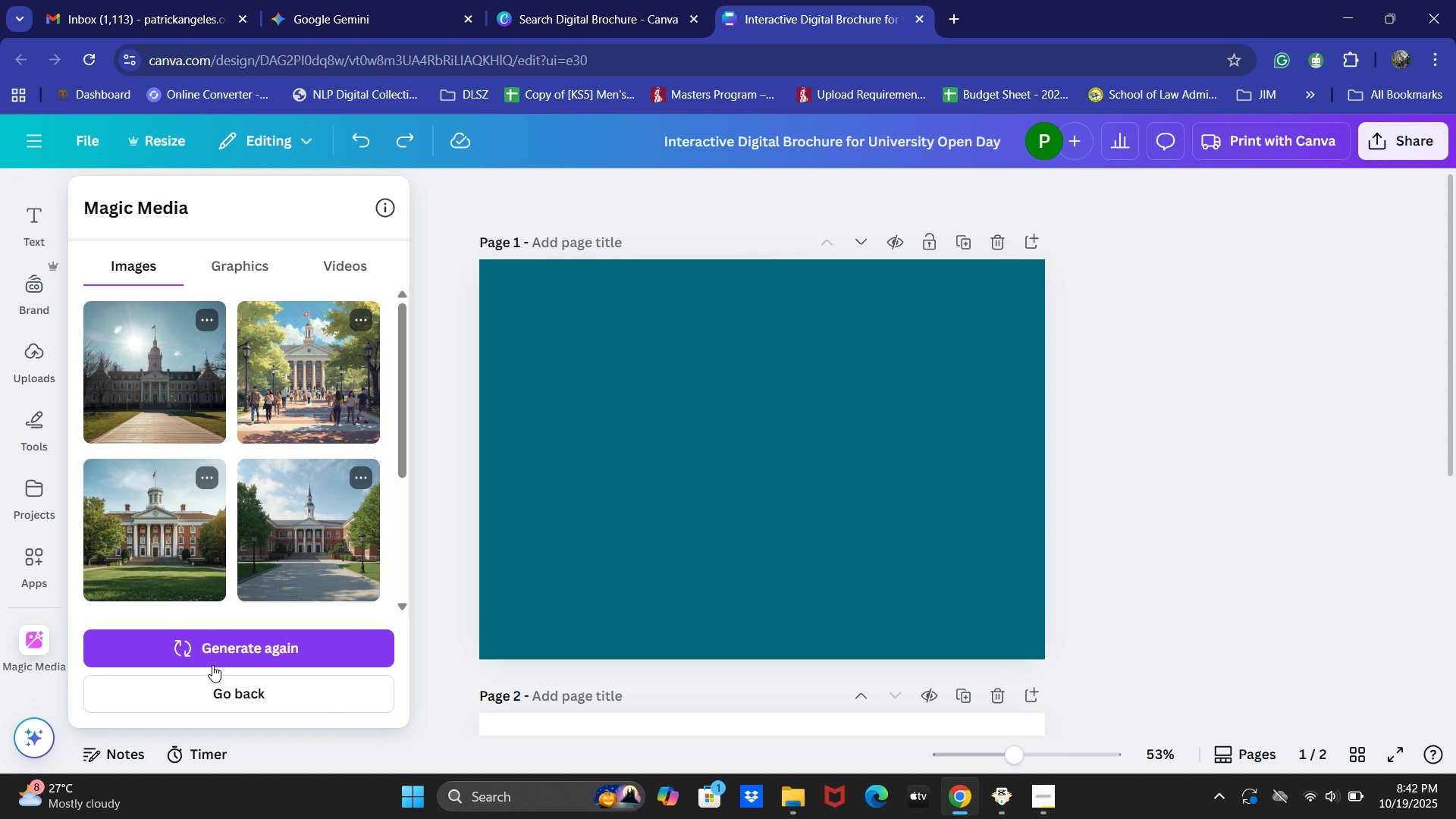 
left_click([218, 699])
 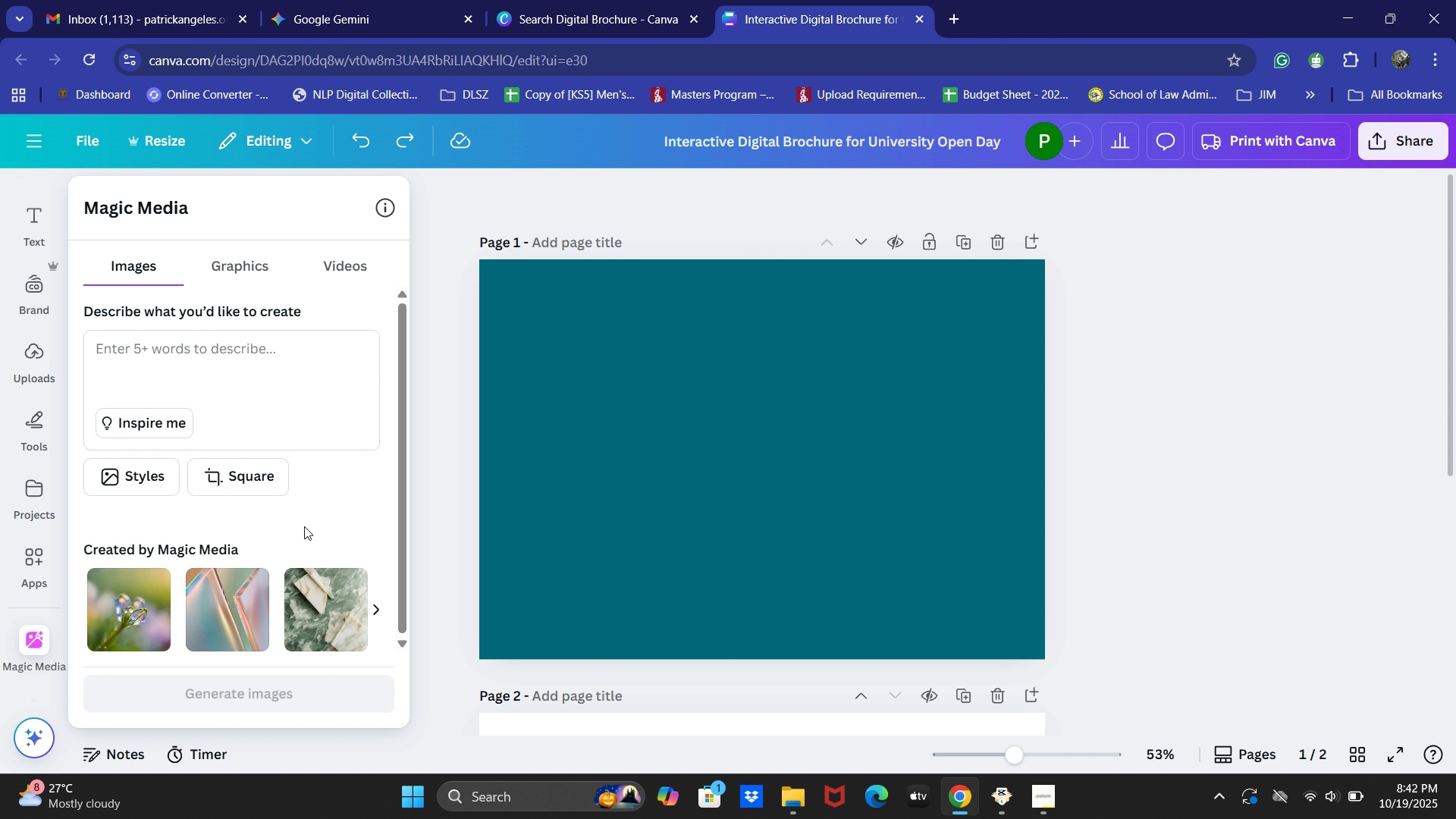 
scroll: coordinate [249, 460], scroll_direction: down, amount: 11.0
 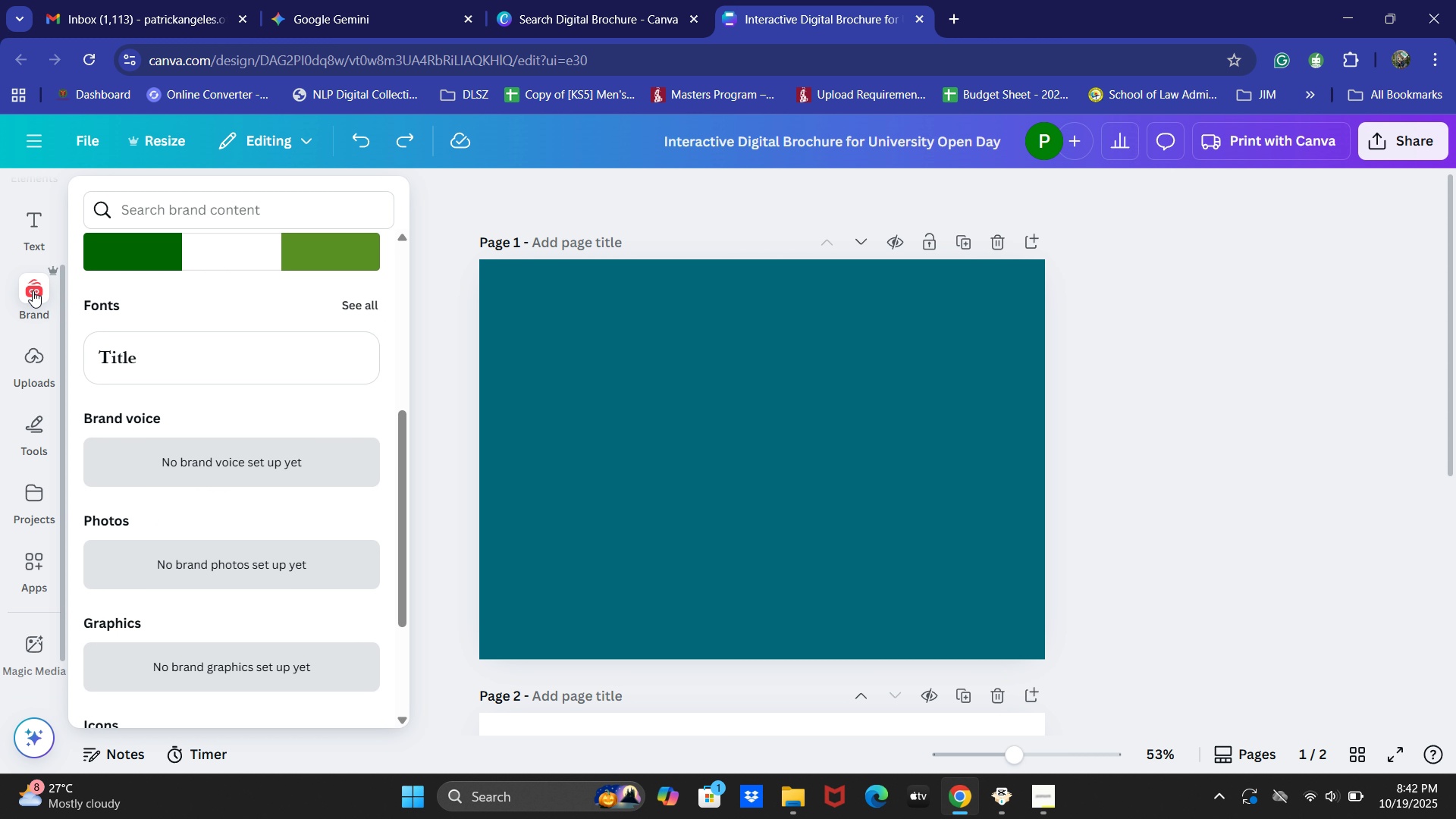 
scroll: coordinate [40, 335], scroll_direction: up, amount: 5.0
 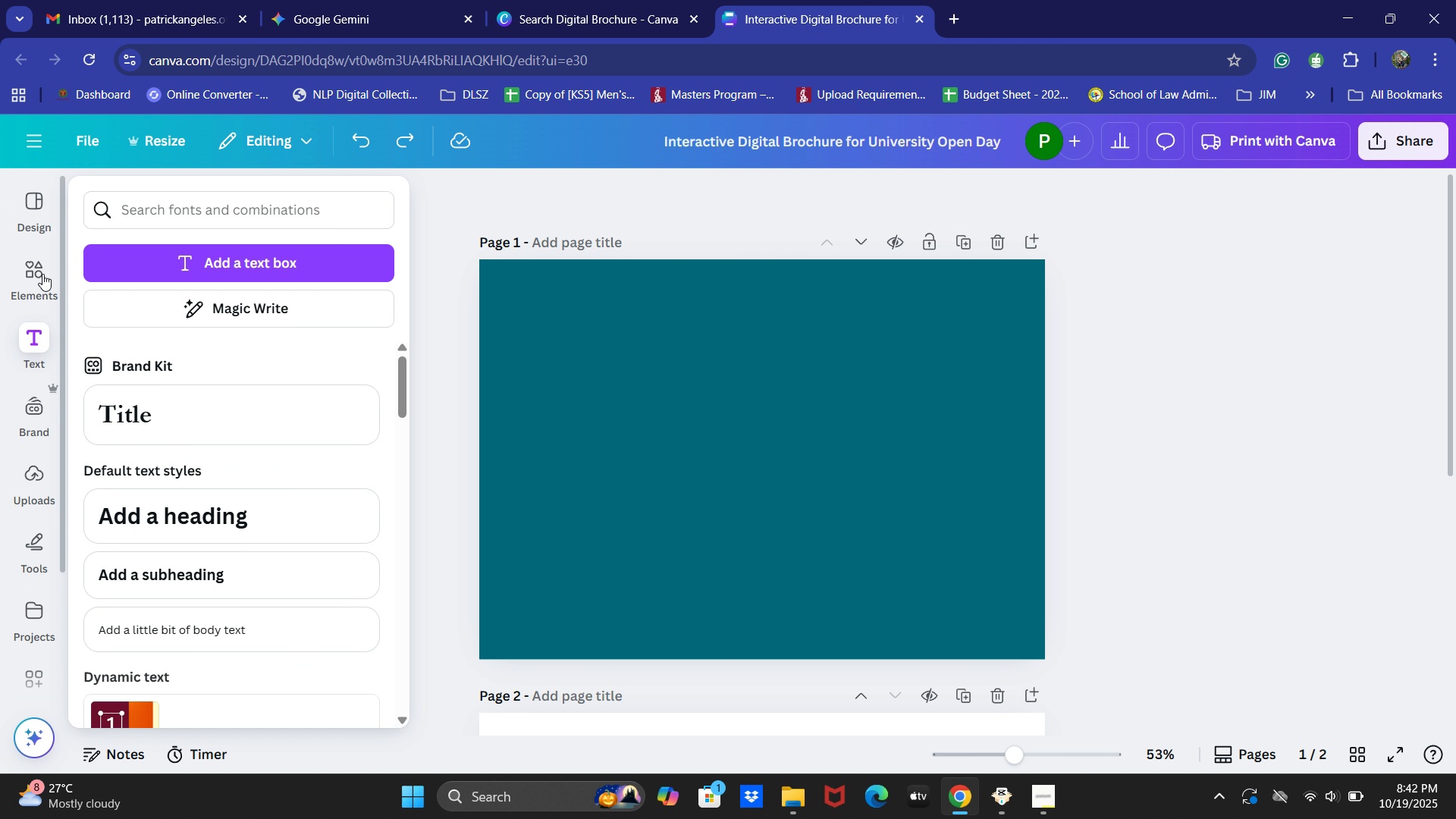 
left_click([42, 274])
 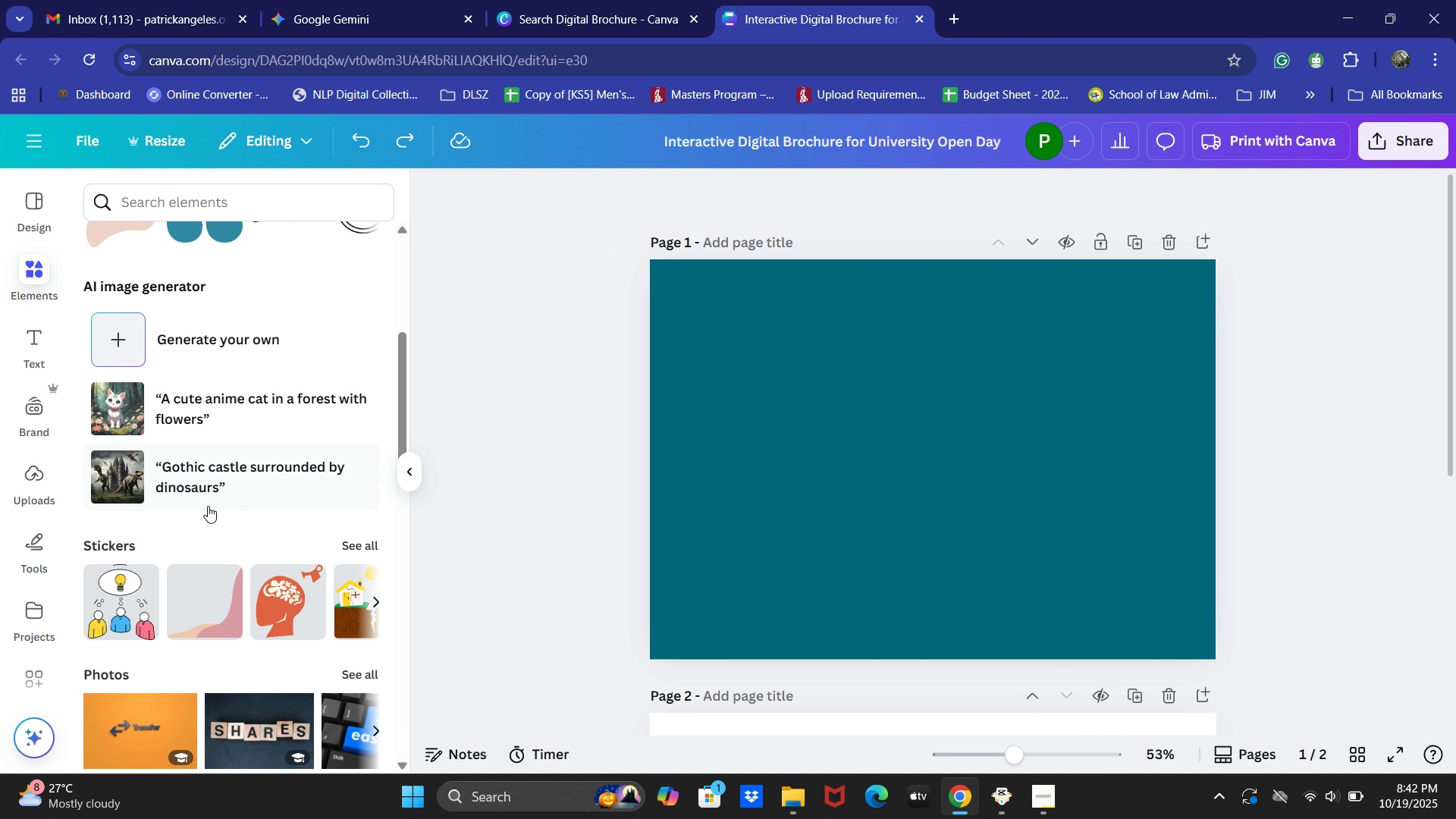 
scroll: coordinate [288, 439], scroll_direction: up, amount: 6.0
 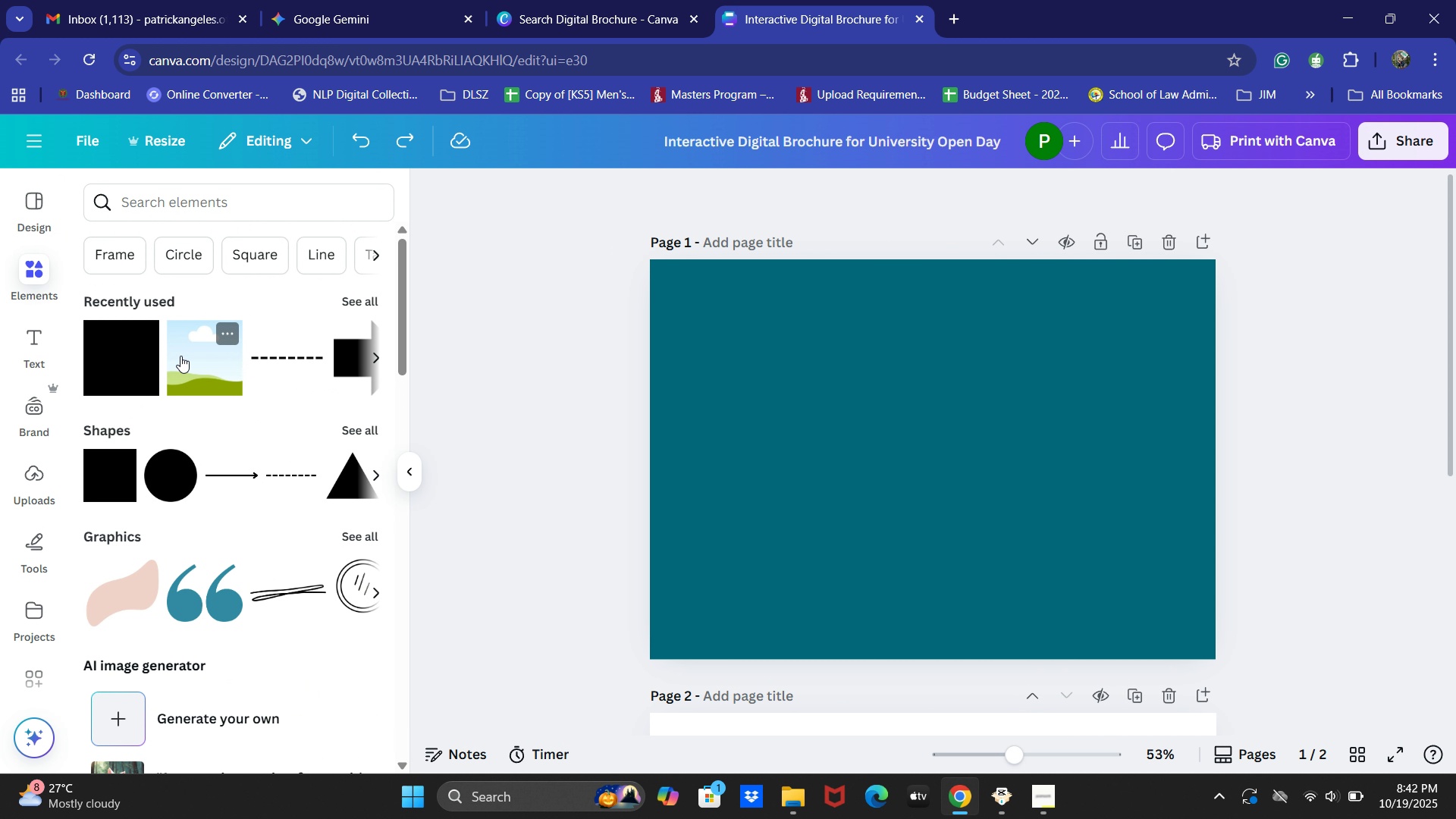 
left_click([180, 356])
 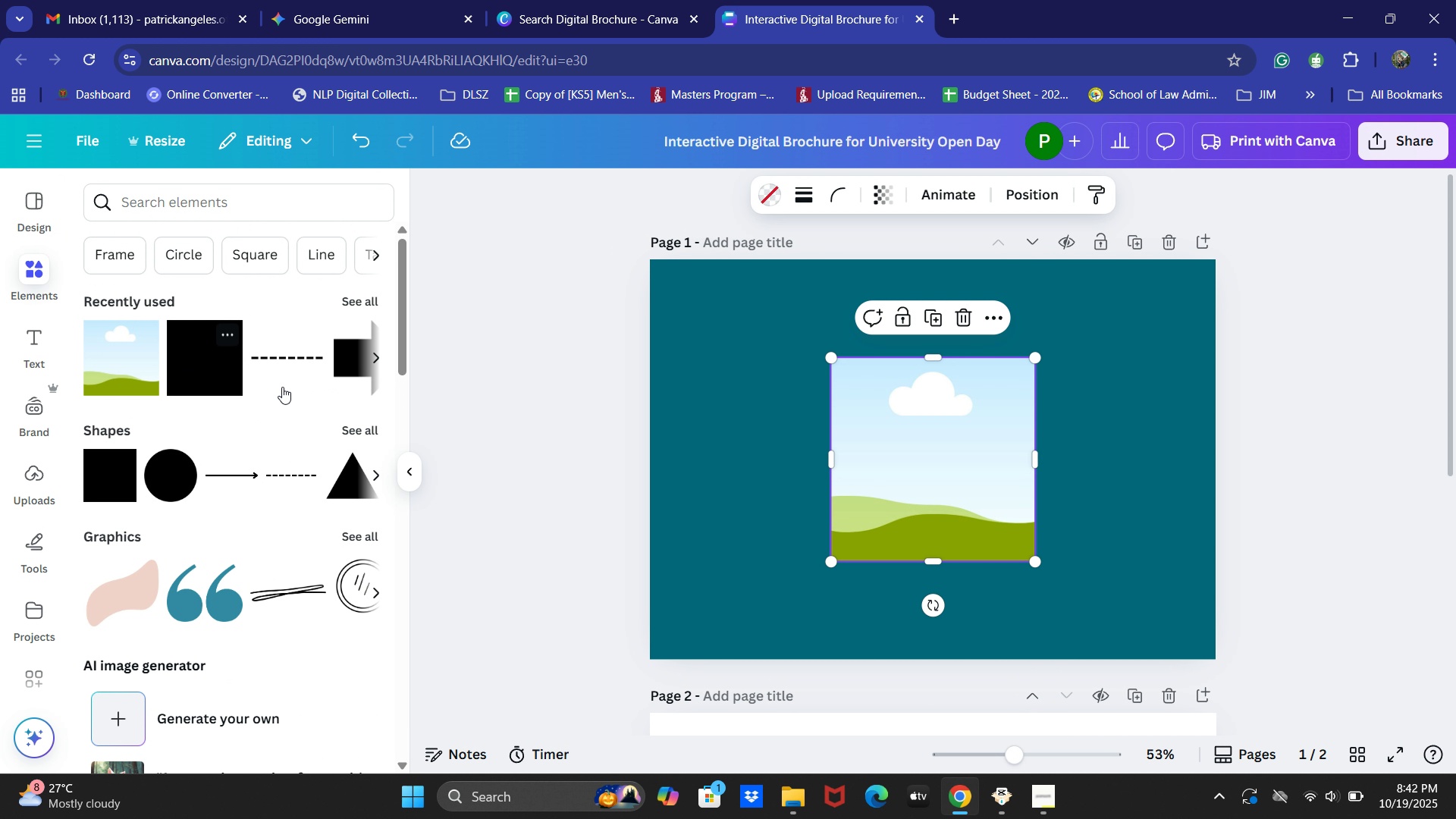 
key(Control+Z)
 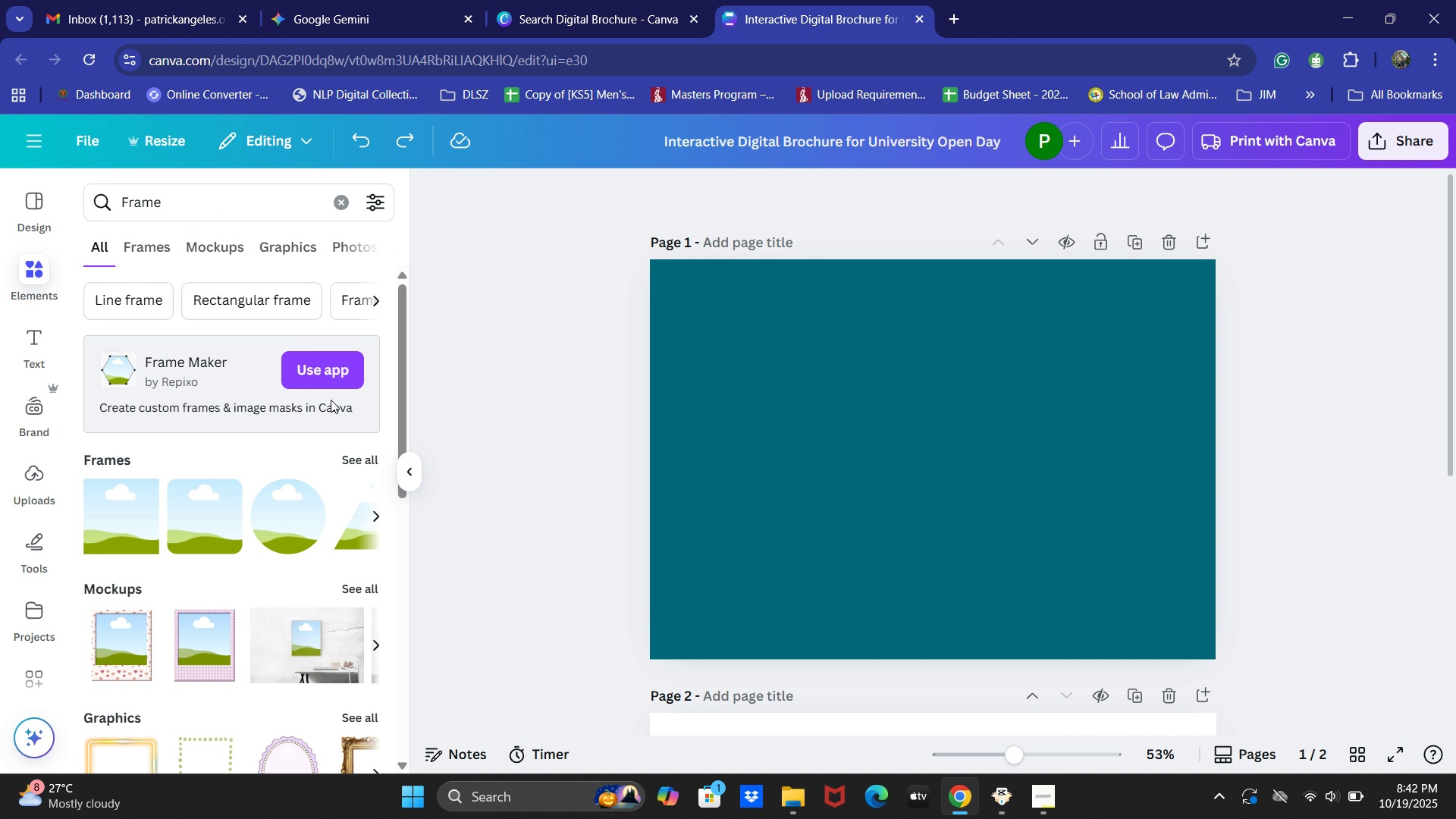 
left_click([322, 369])
 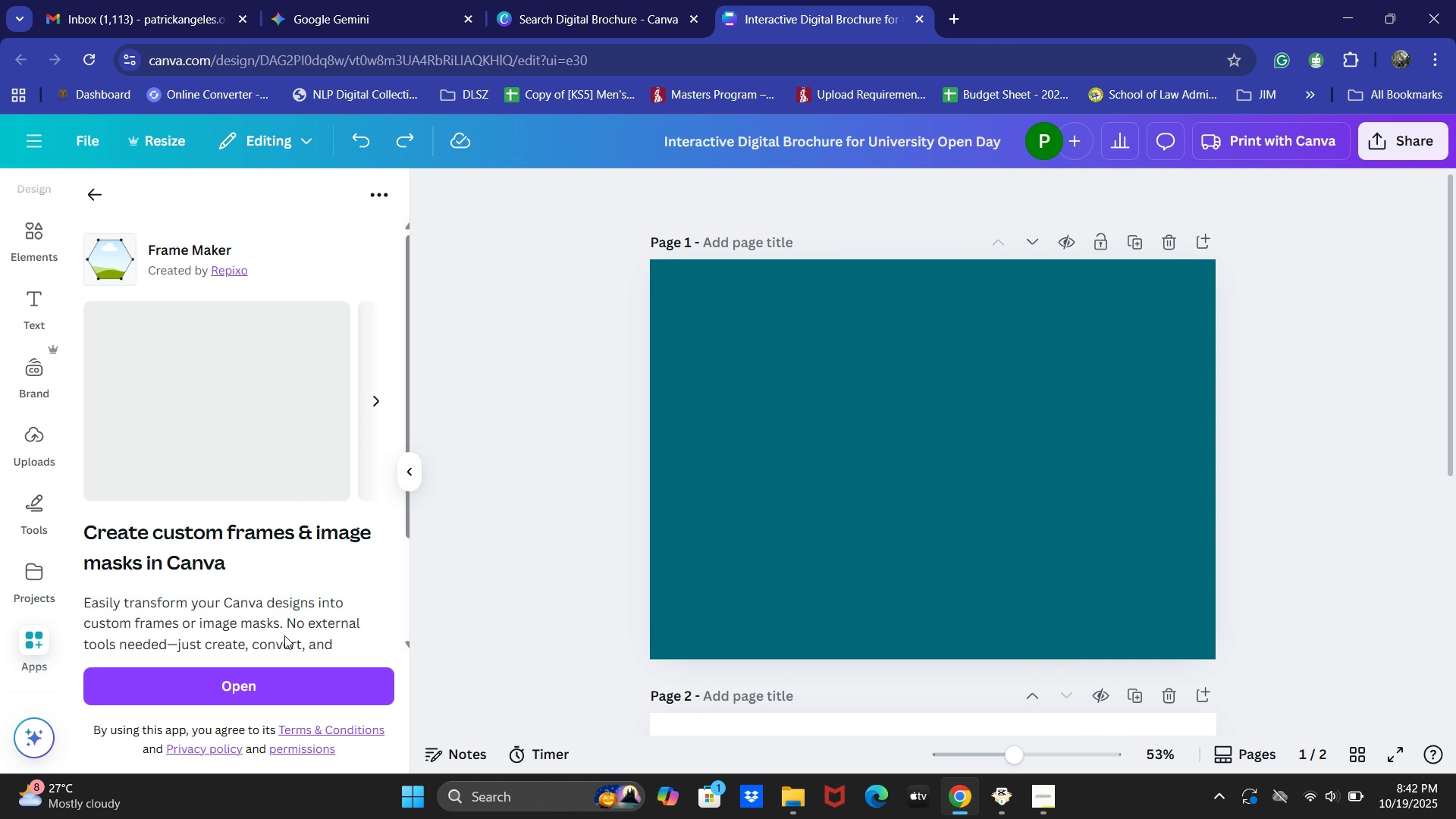 
left_click([280, 685])
 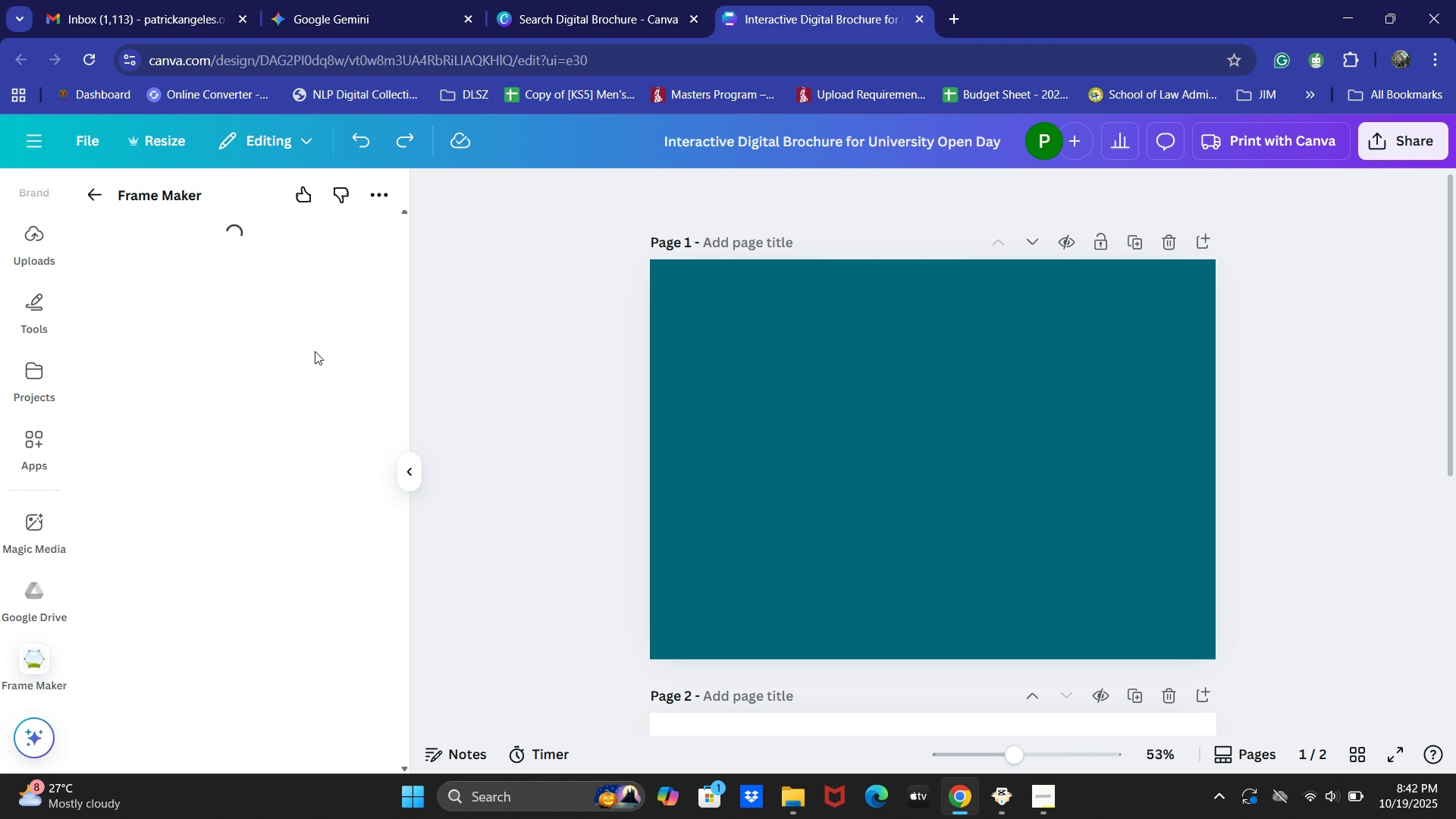 
wait(6.74)
 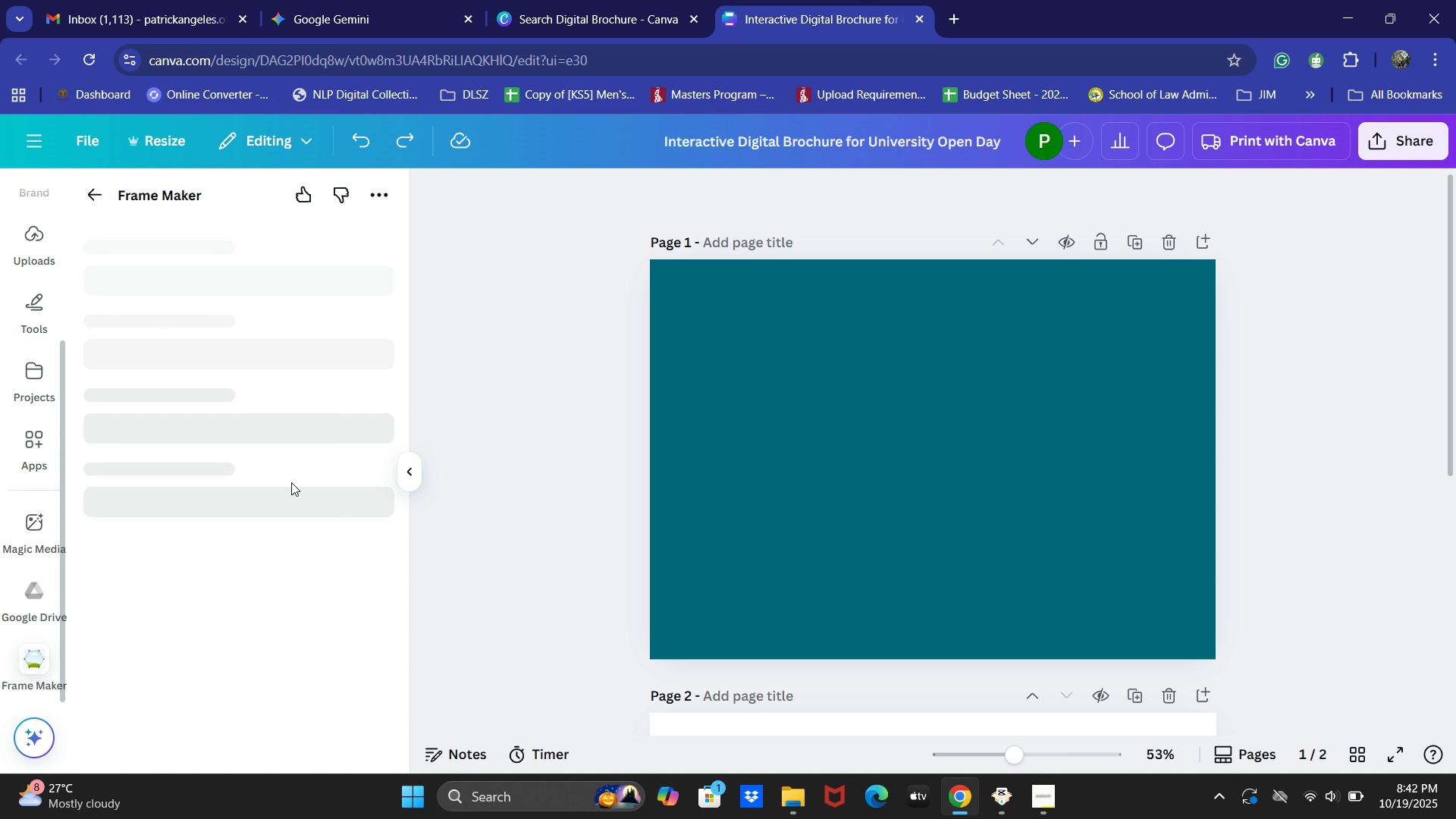 
left_click([357, 0])
 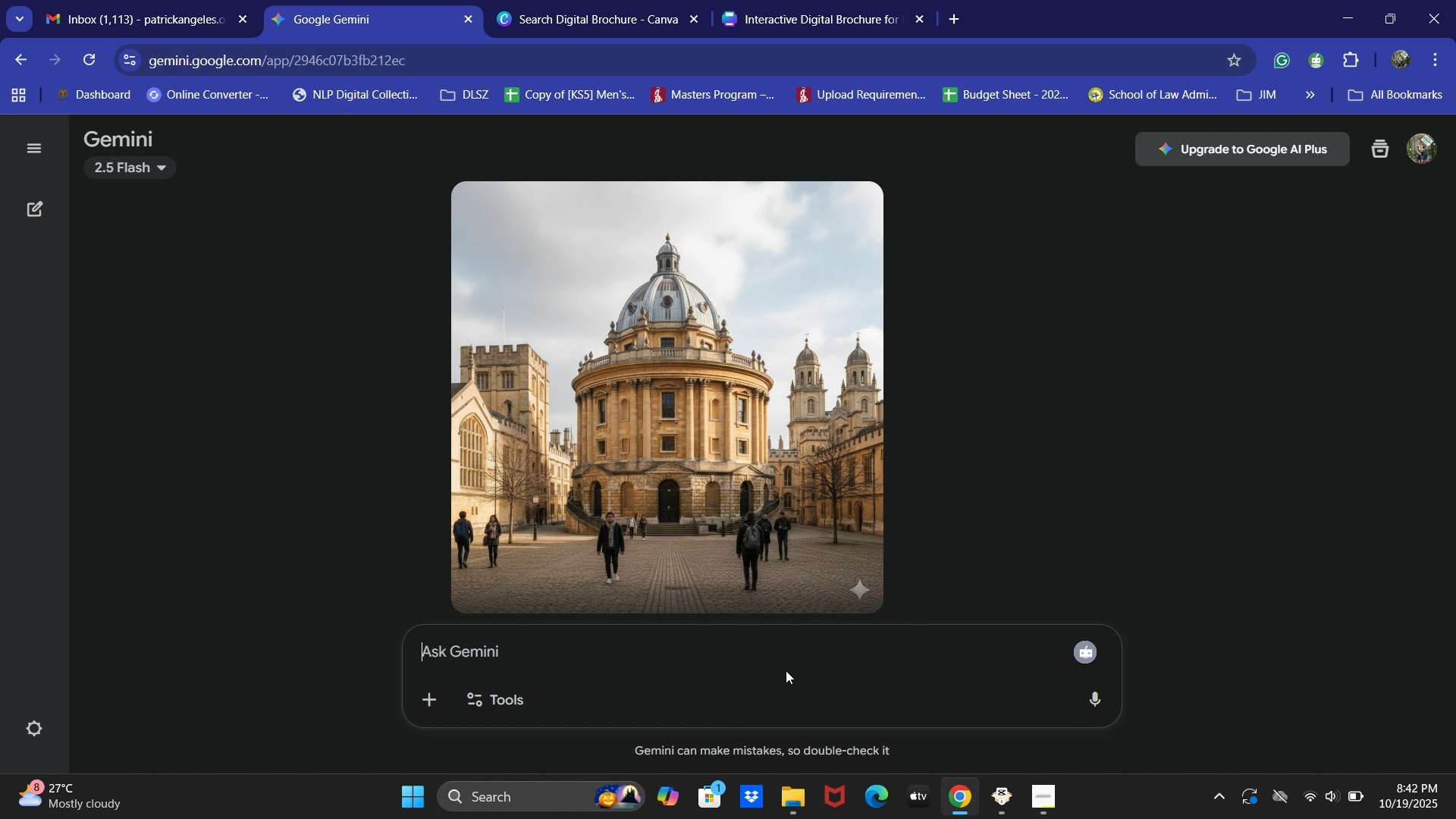 
type(Make the image rectangular)
 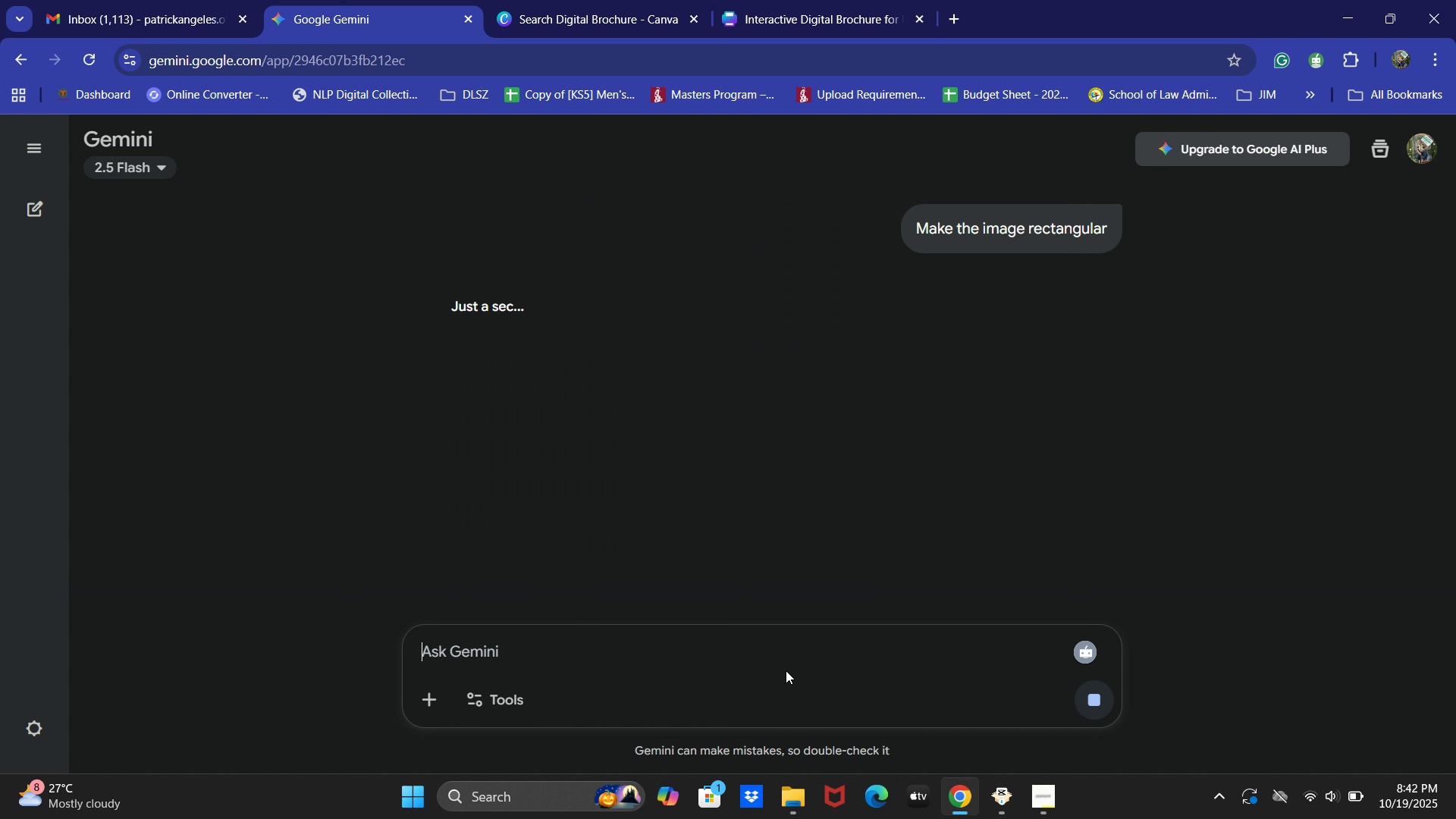 
key(Enter)
 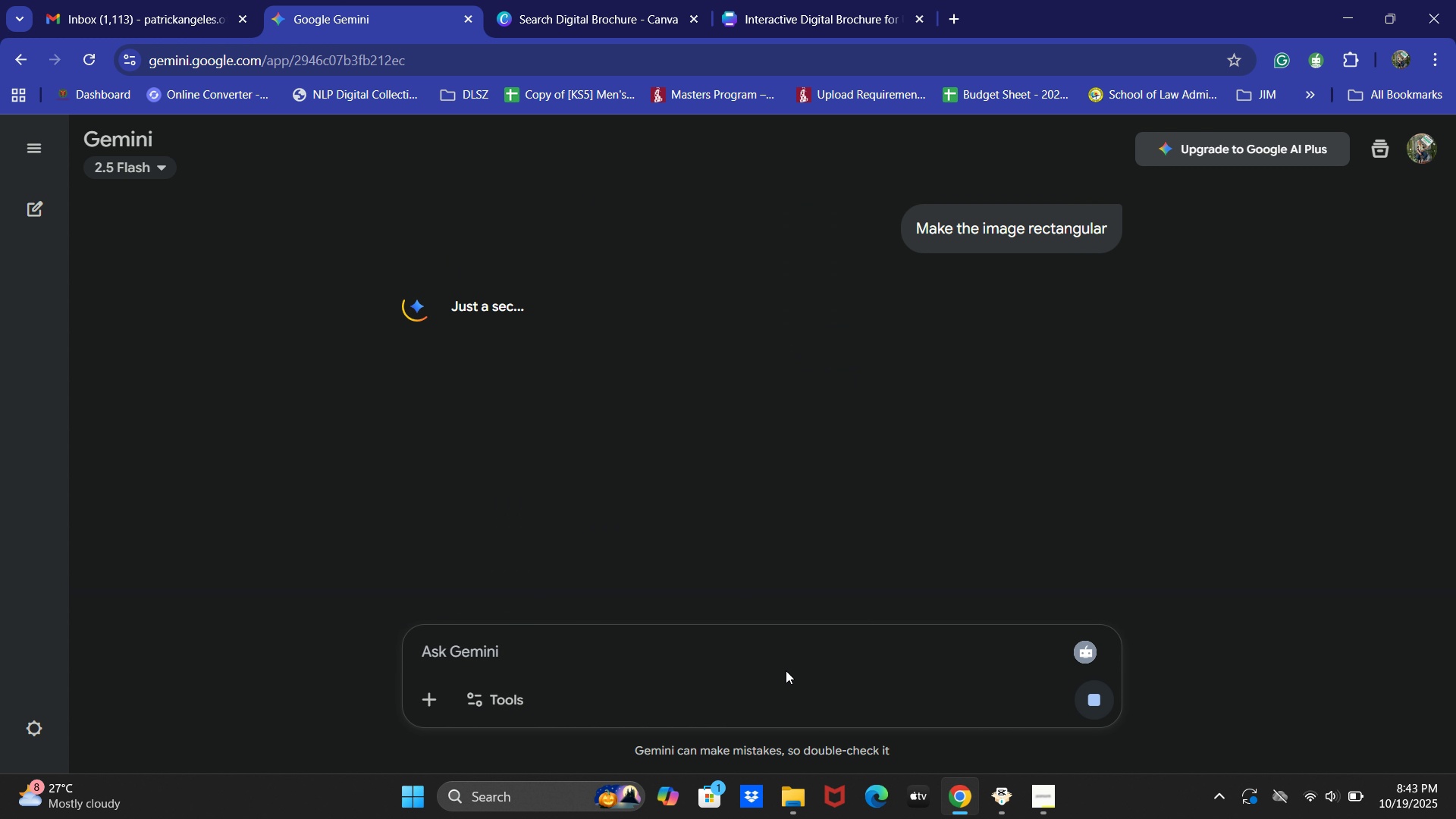 
wait(6.5)
 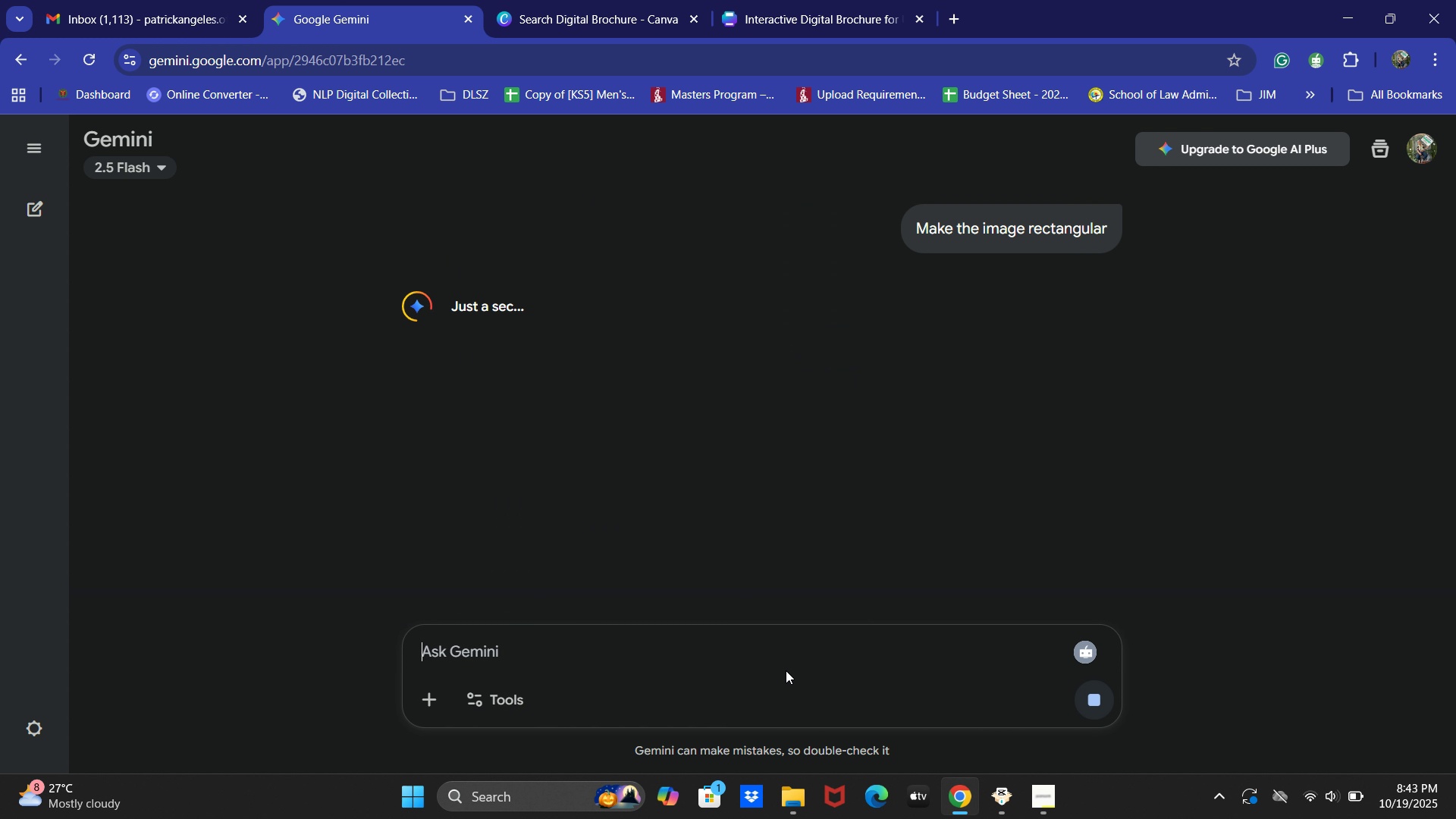 
left_click([521, 0])
 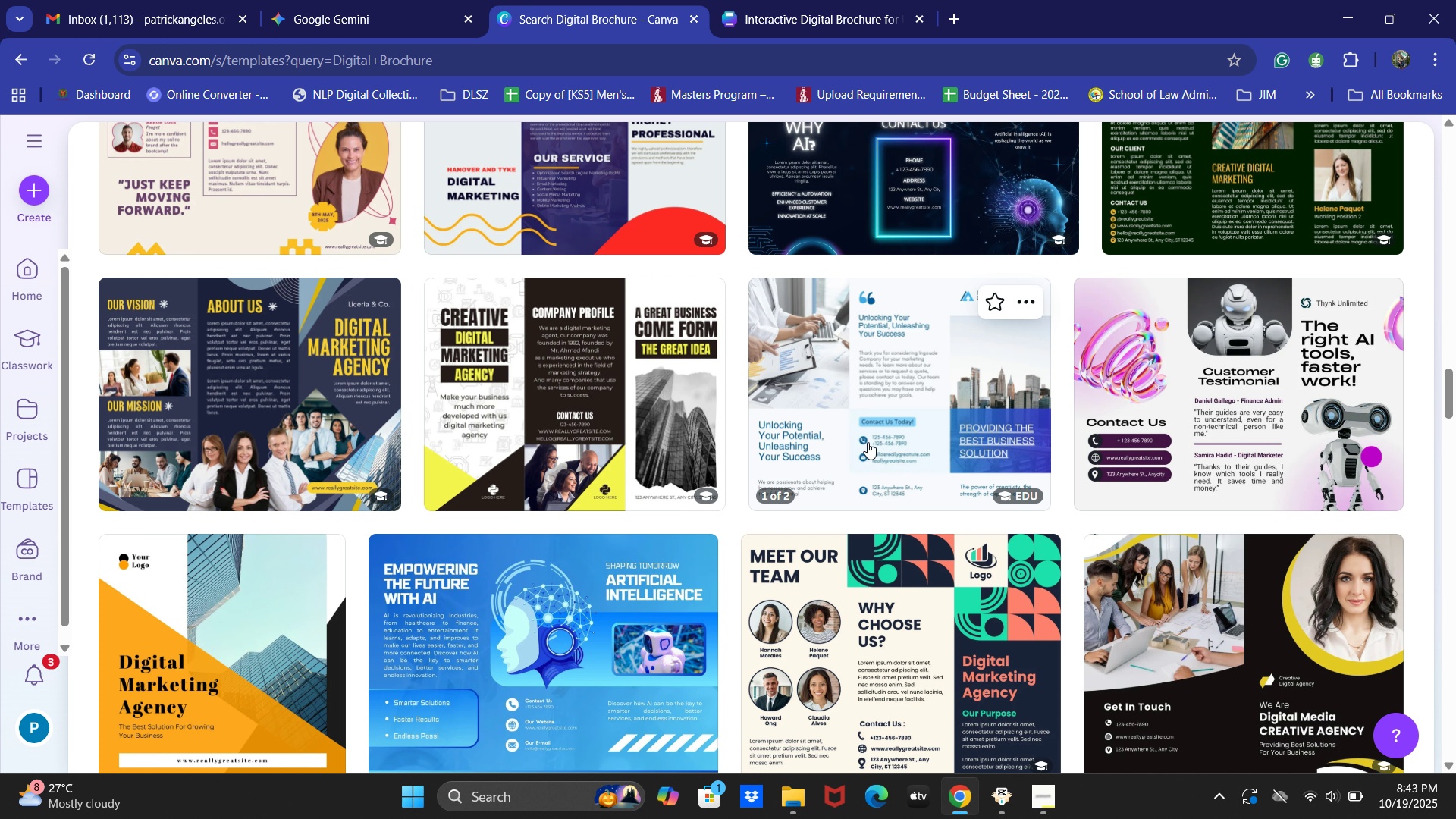 
scroll: coordinate [880, 431], scroll_direction: up, amount: 25.0
 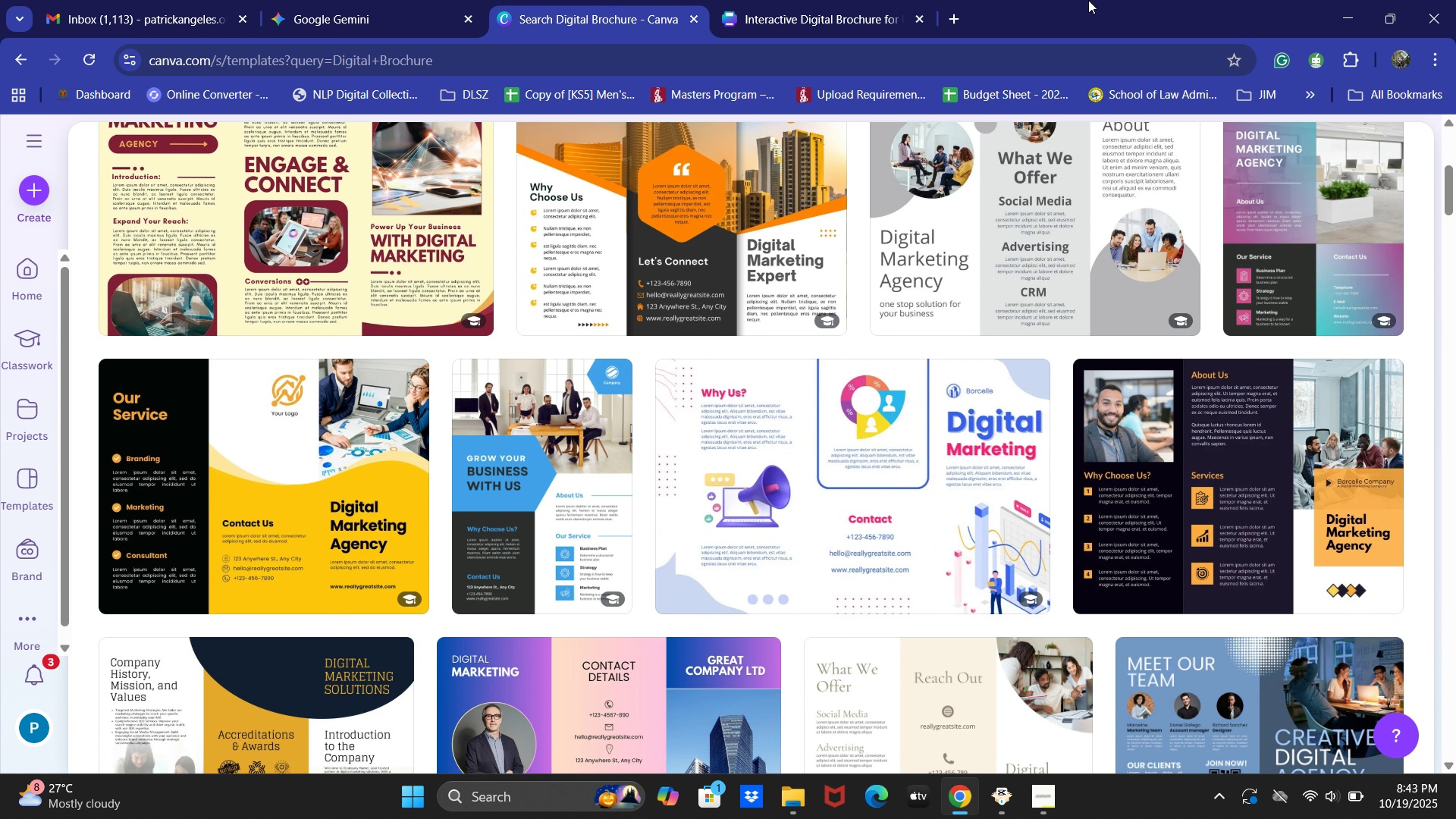 
left_click([832, 0])
 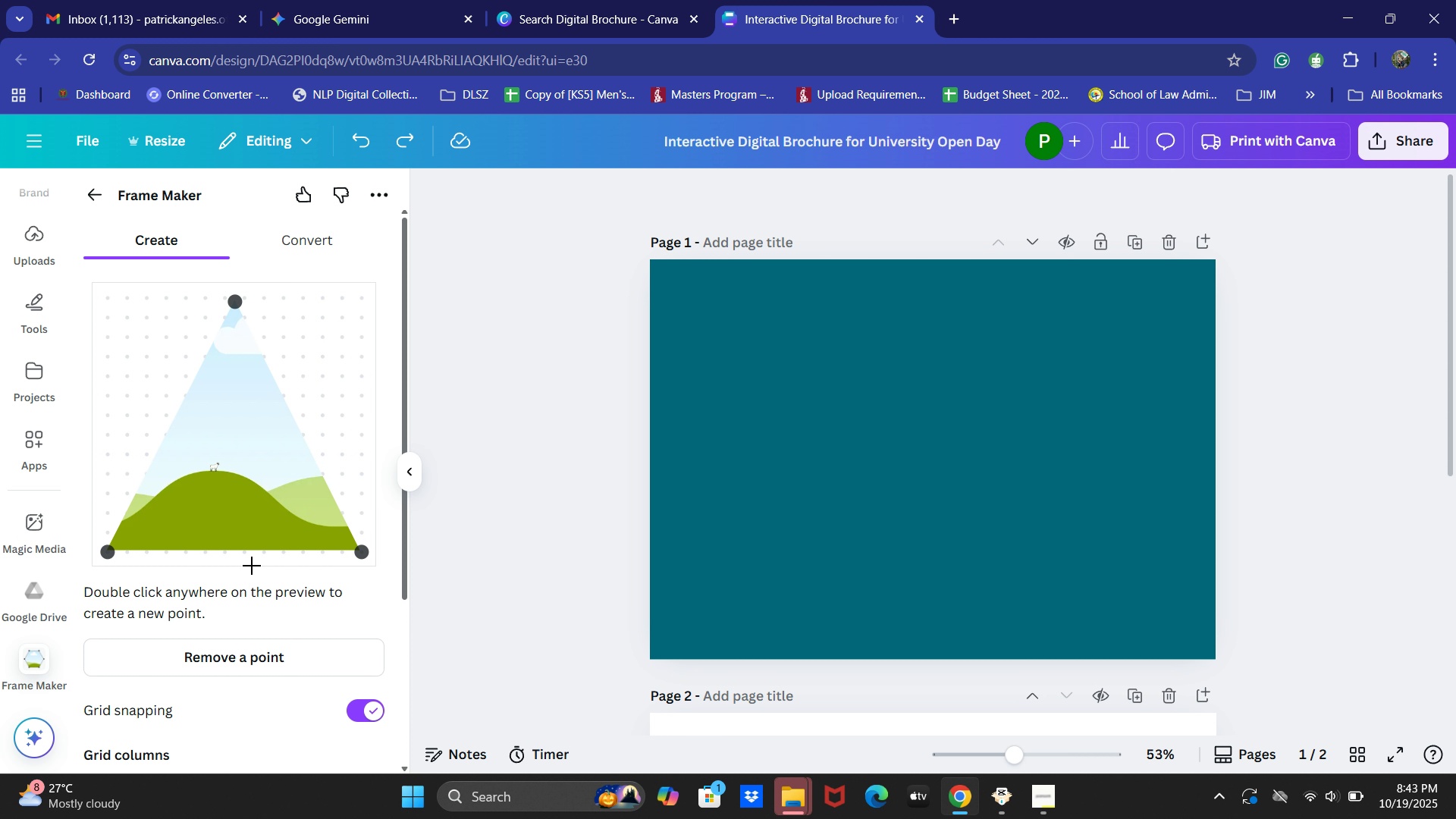 
scroll: coordinate [277, 584], scroll_direction: down, amount: 4.0
 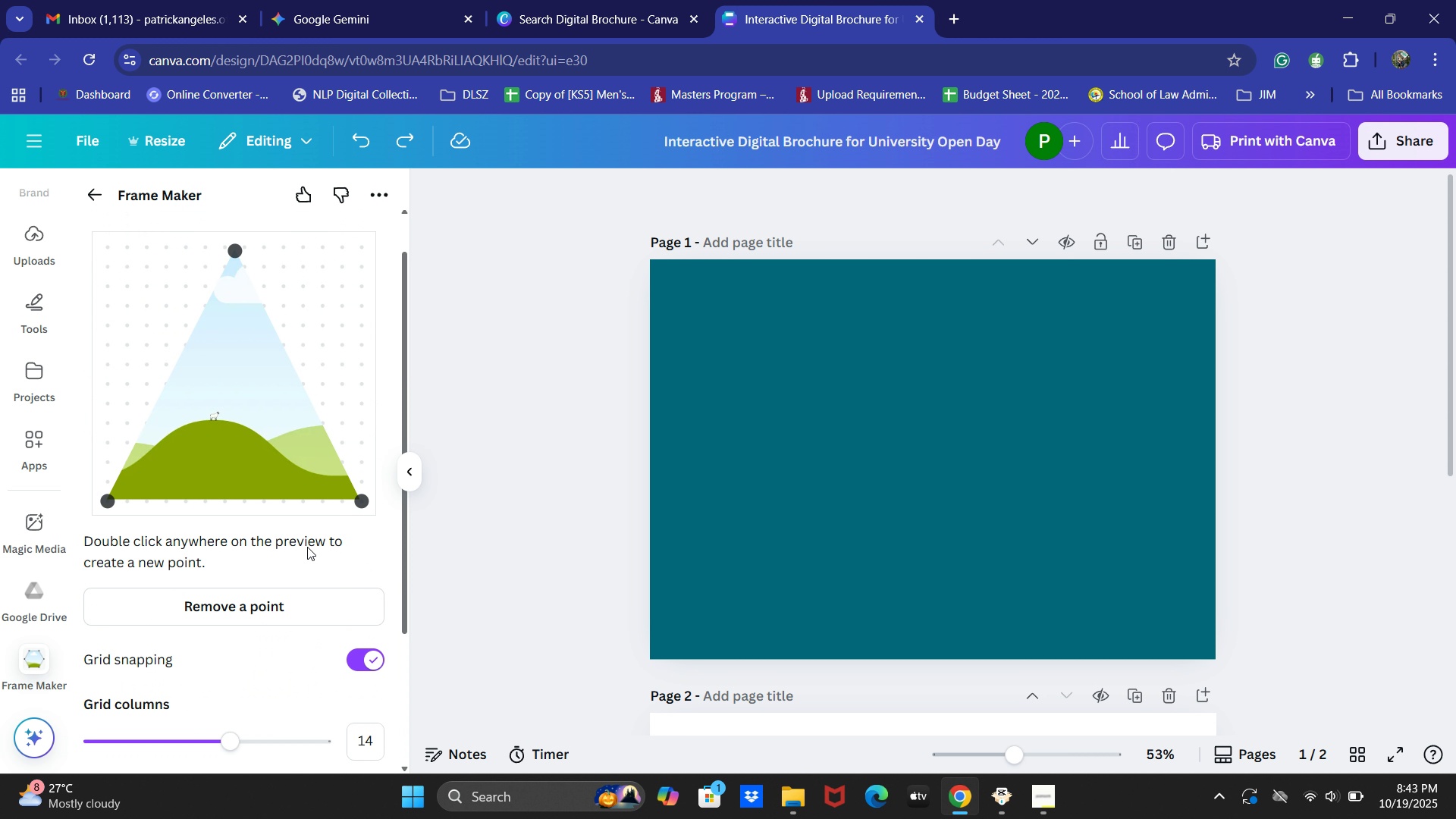 
scroll: coordinate [307, 547], scroll_direction: up, amount: 4.0
 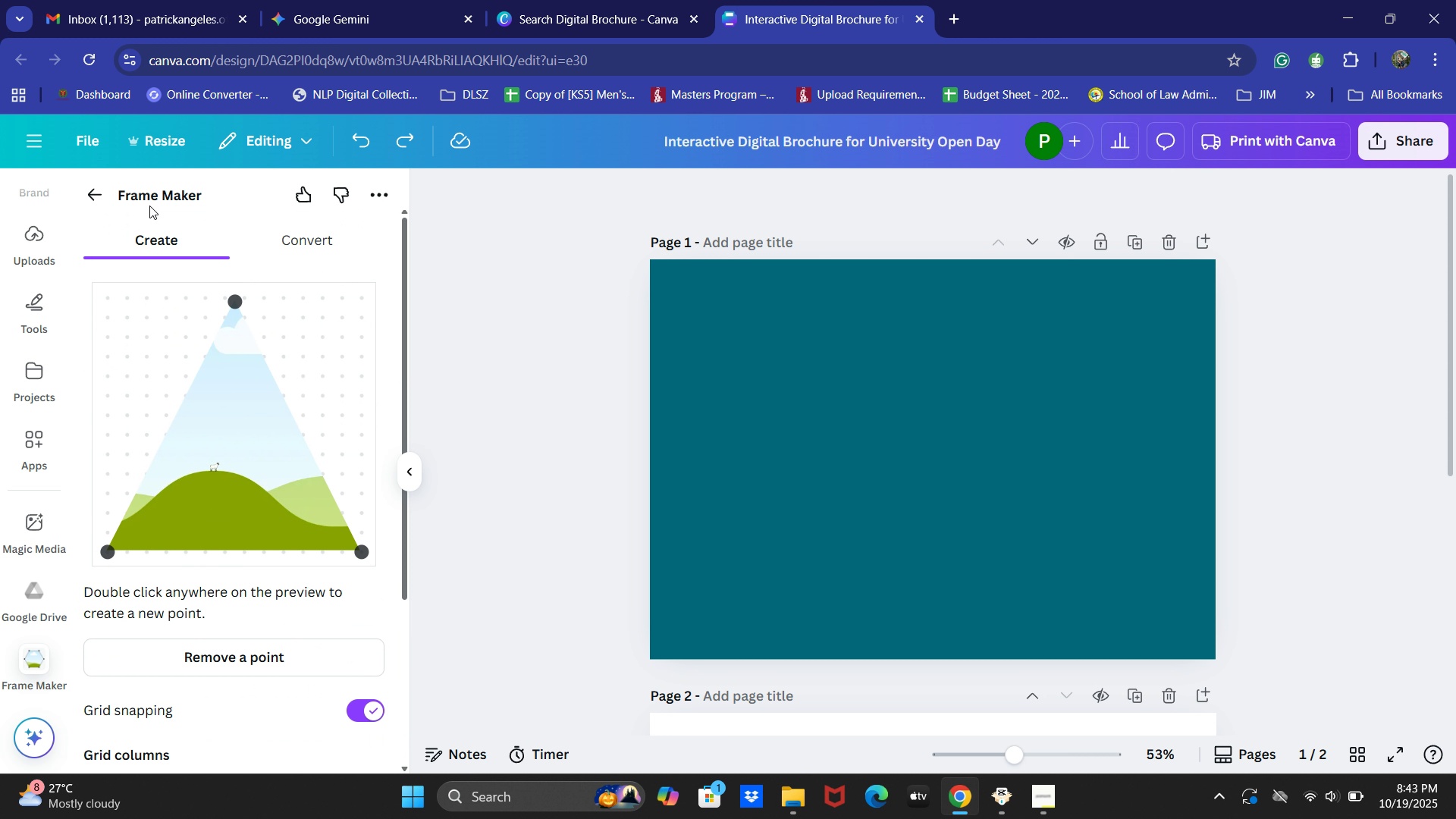 
left_click([105, 199])
 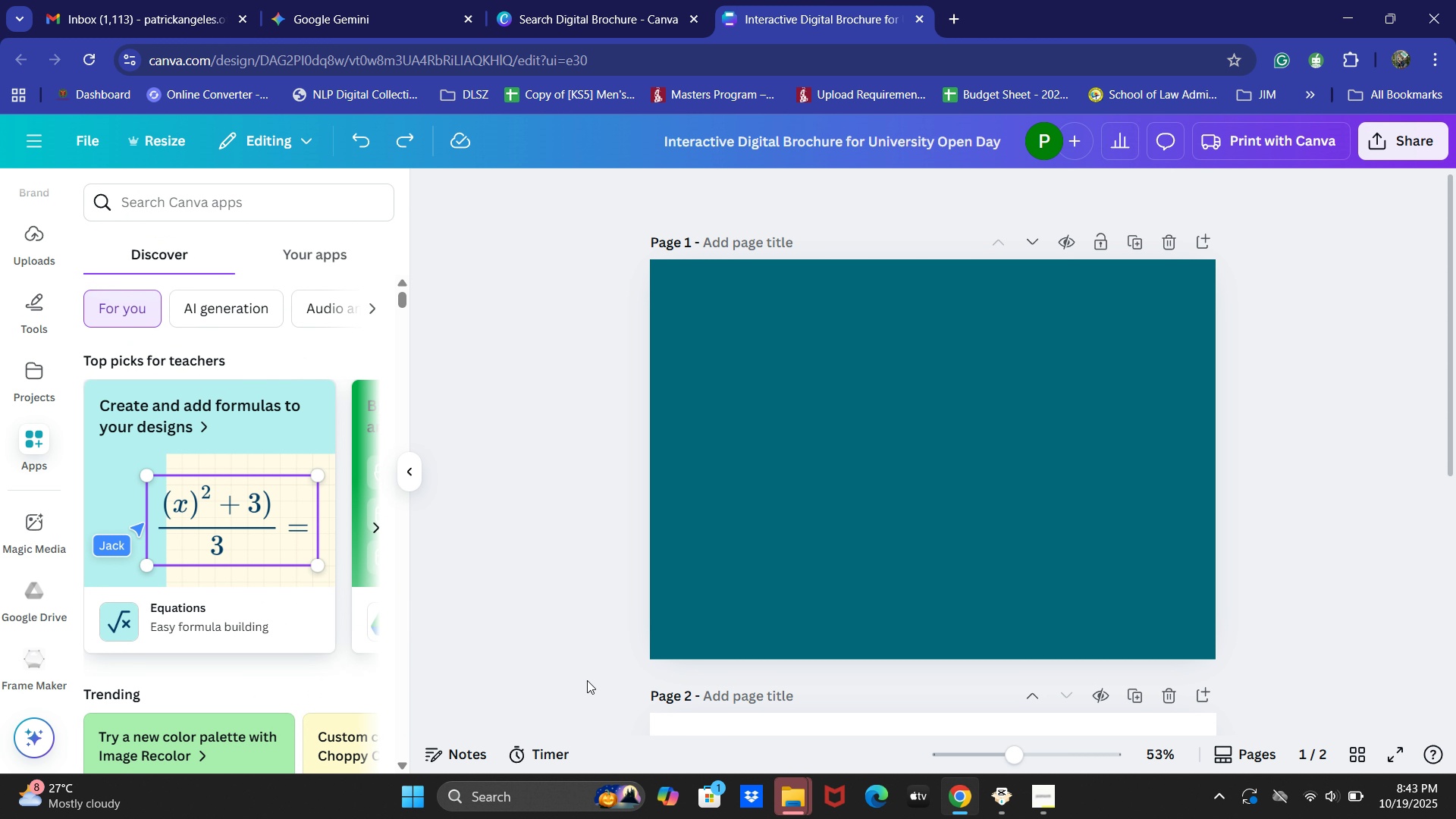 
mouse_move([762, 791])
 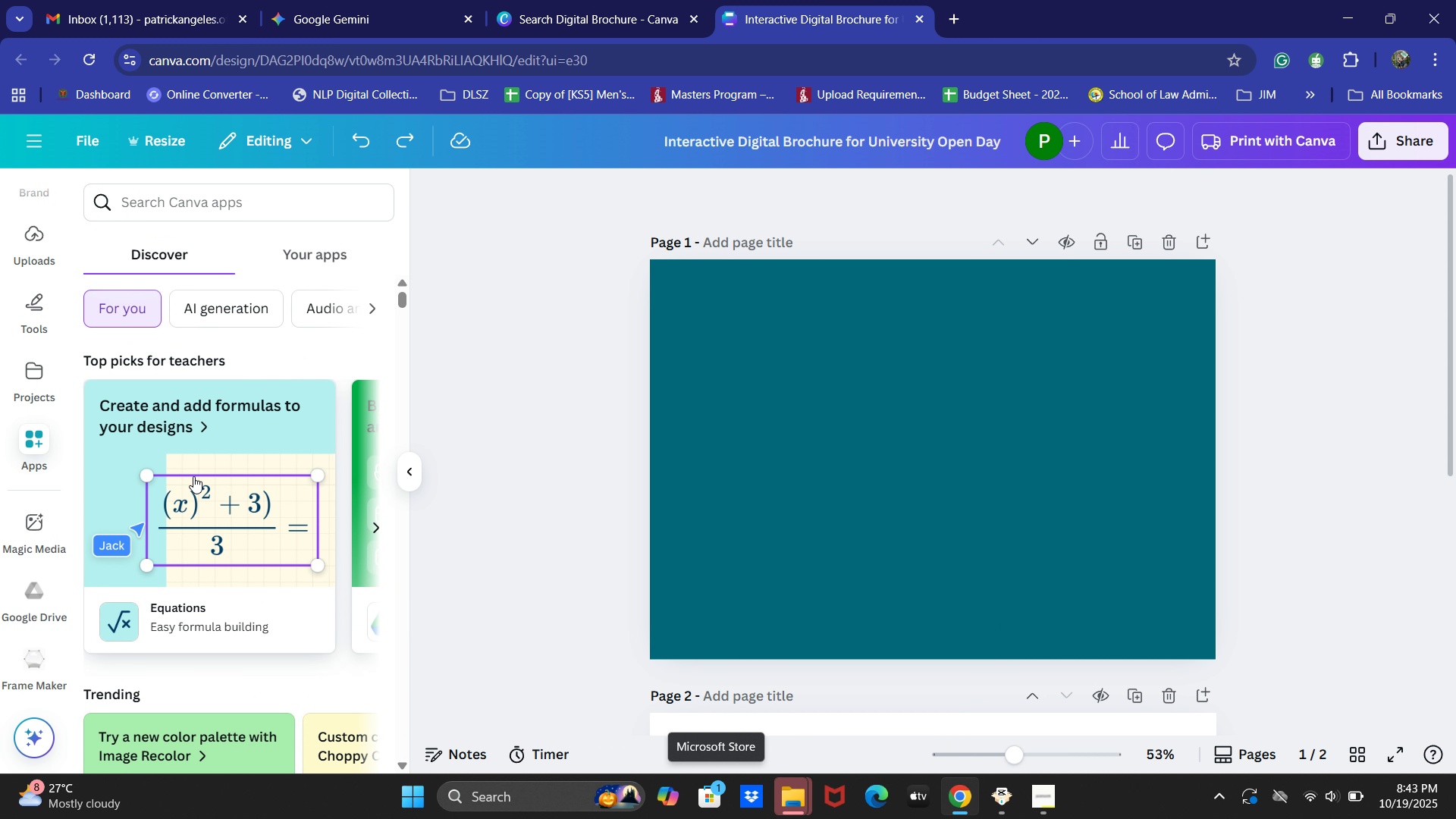 
scroll: coordinate [33, 311], scroll_direction: up, amount: 9.0
 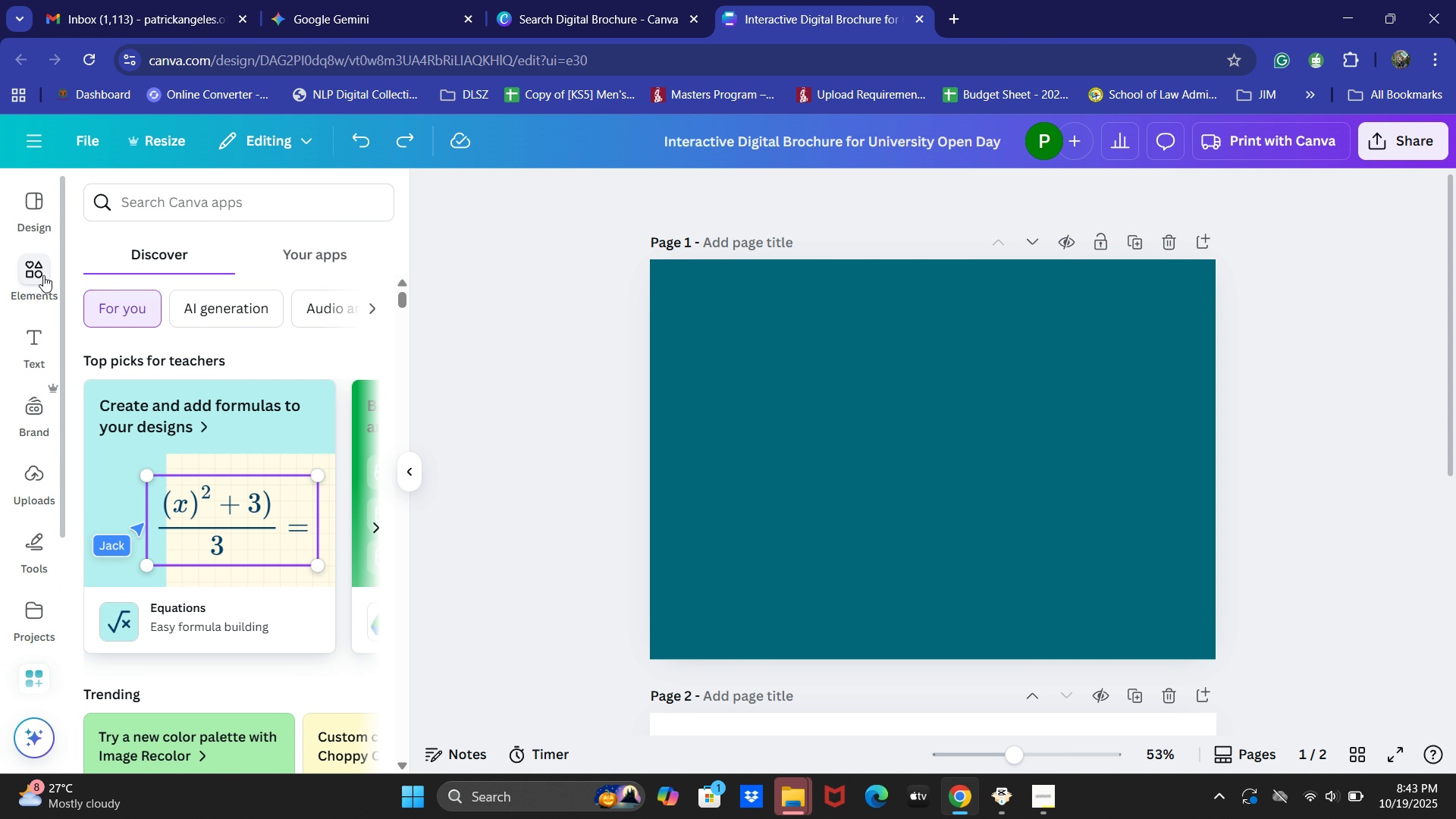 
left_click([38, 278])
 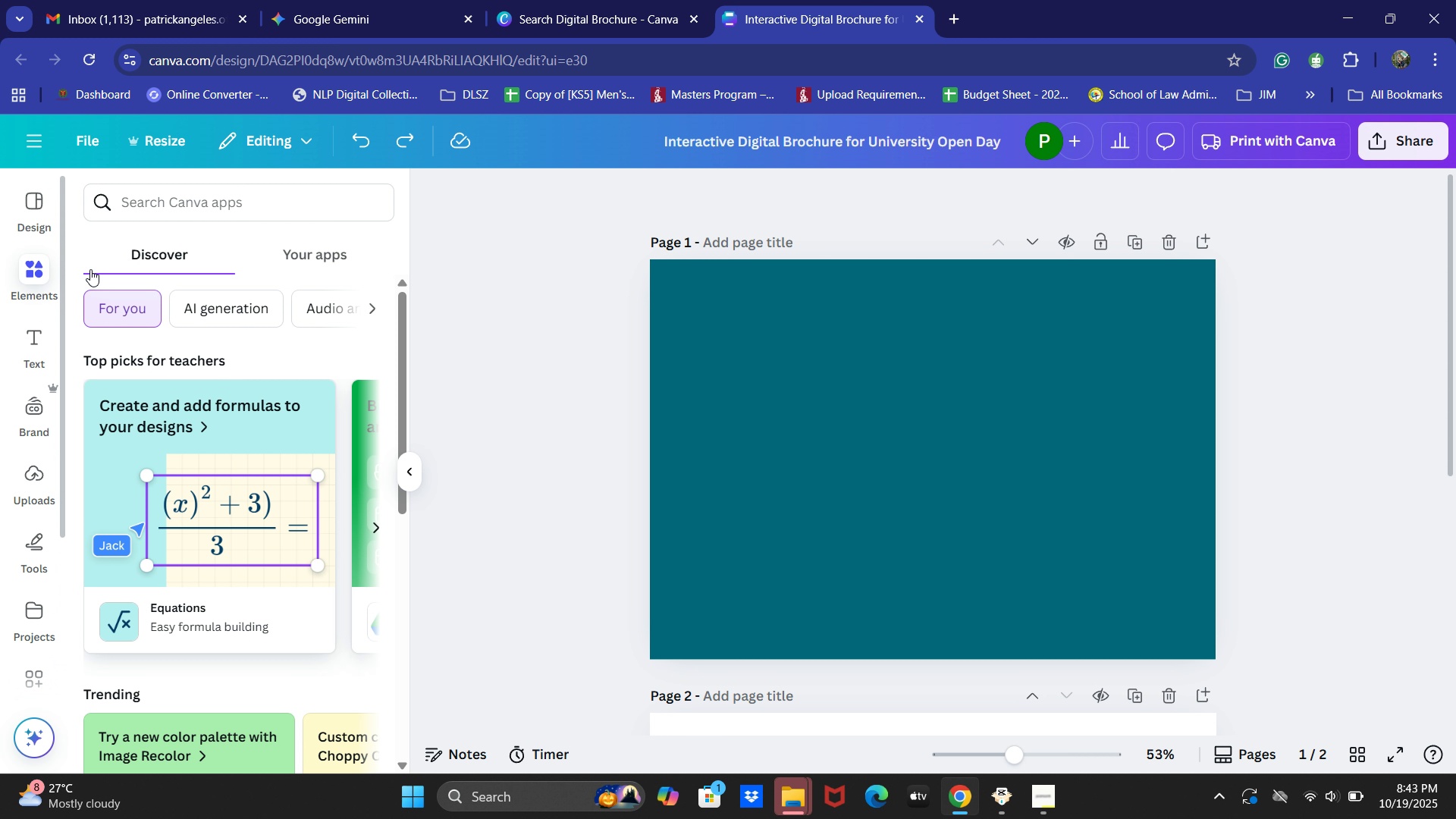 
mouse_move([104, 282])
 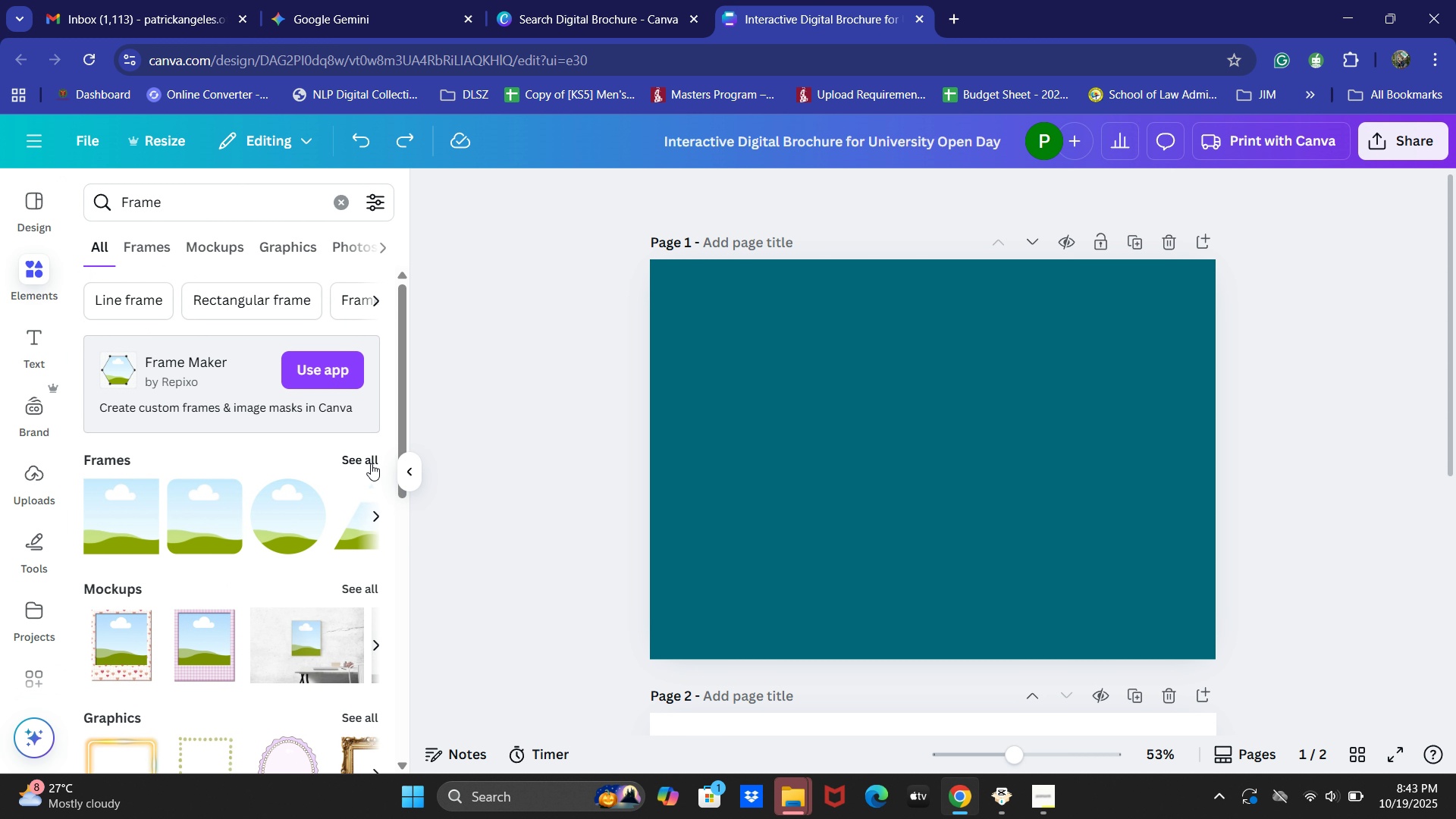 
left_click([370, 462])
 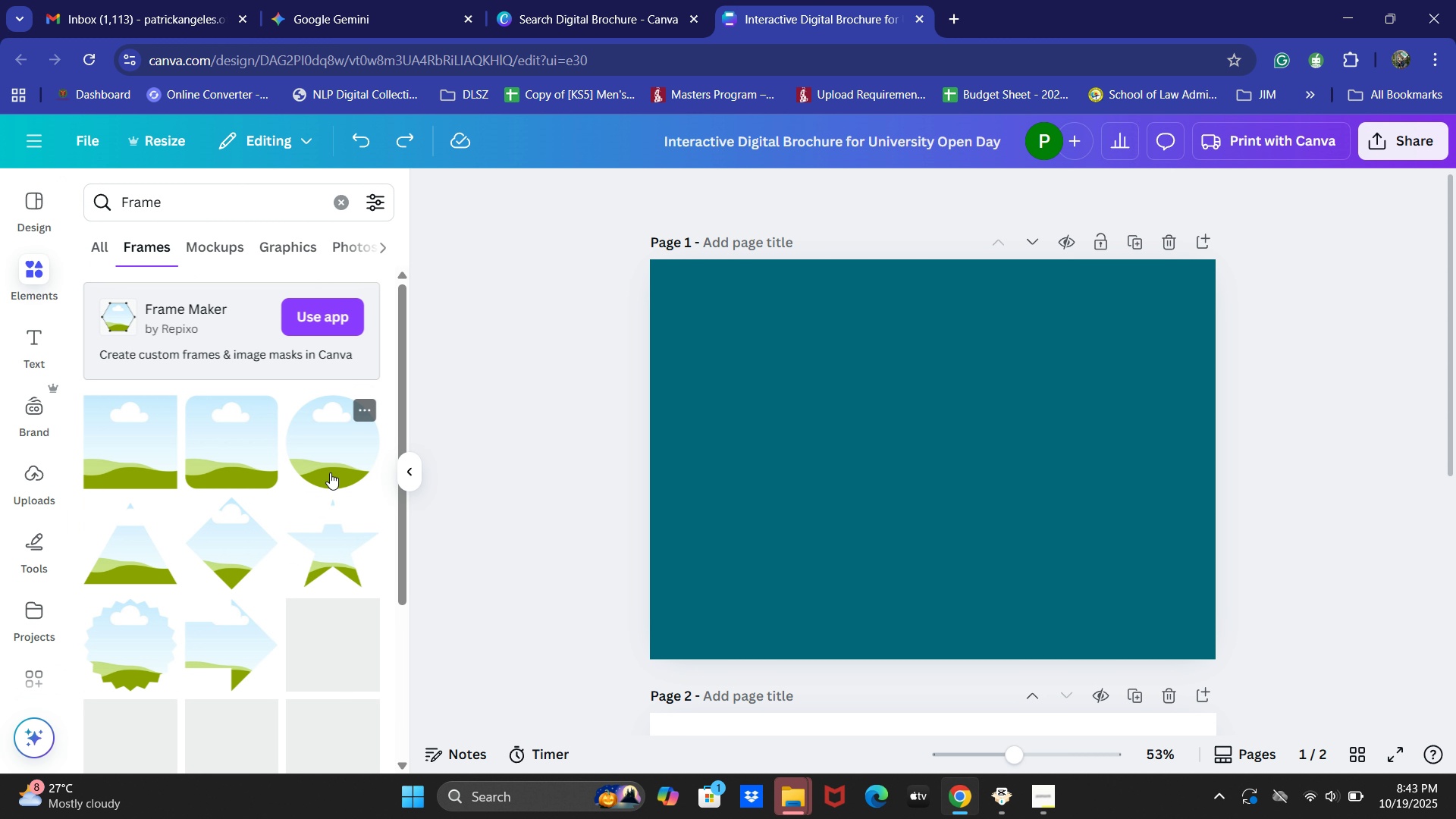 
scroll: coordinate [303, 472], scroll_direction: down, amount: 2.0
 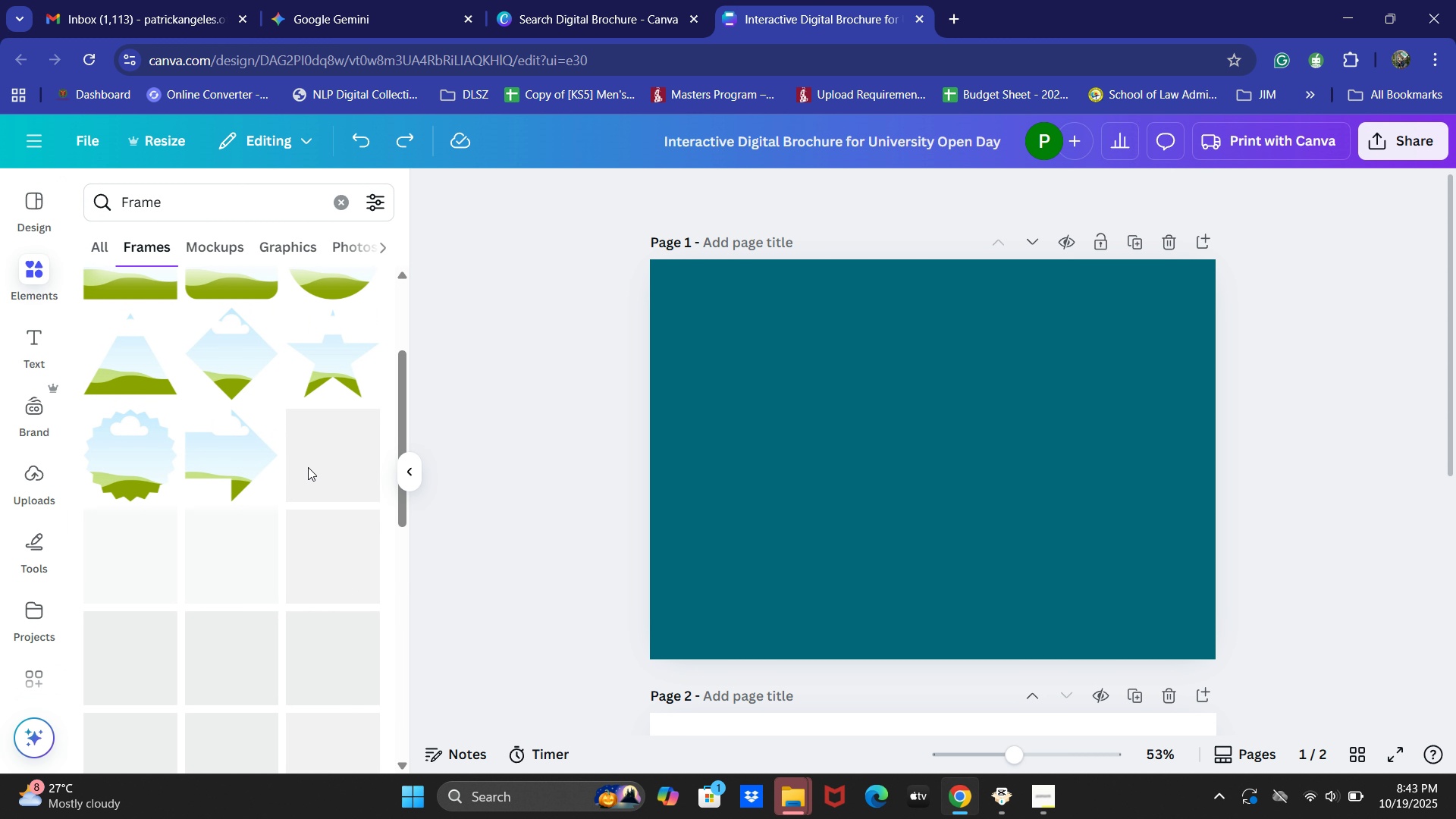 
scroll: coordinate [308, 467], scroll_direction: up, amount: 1.0
 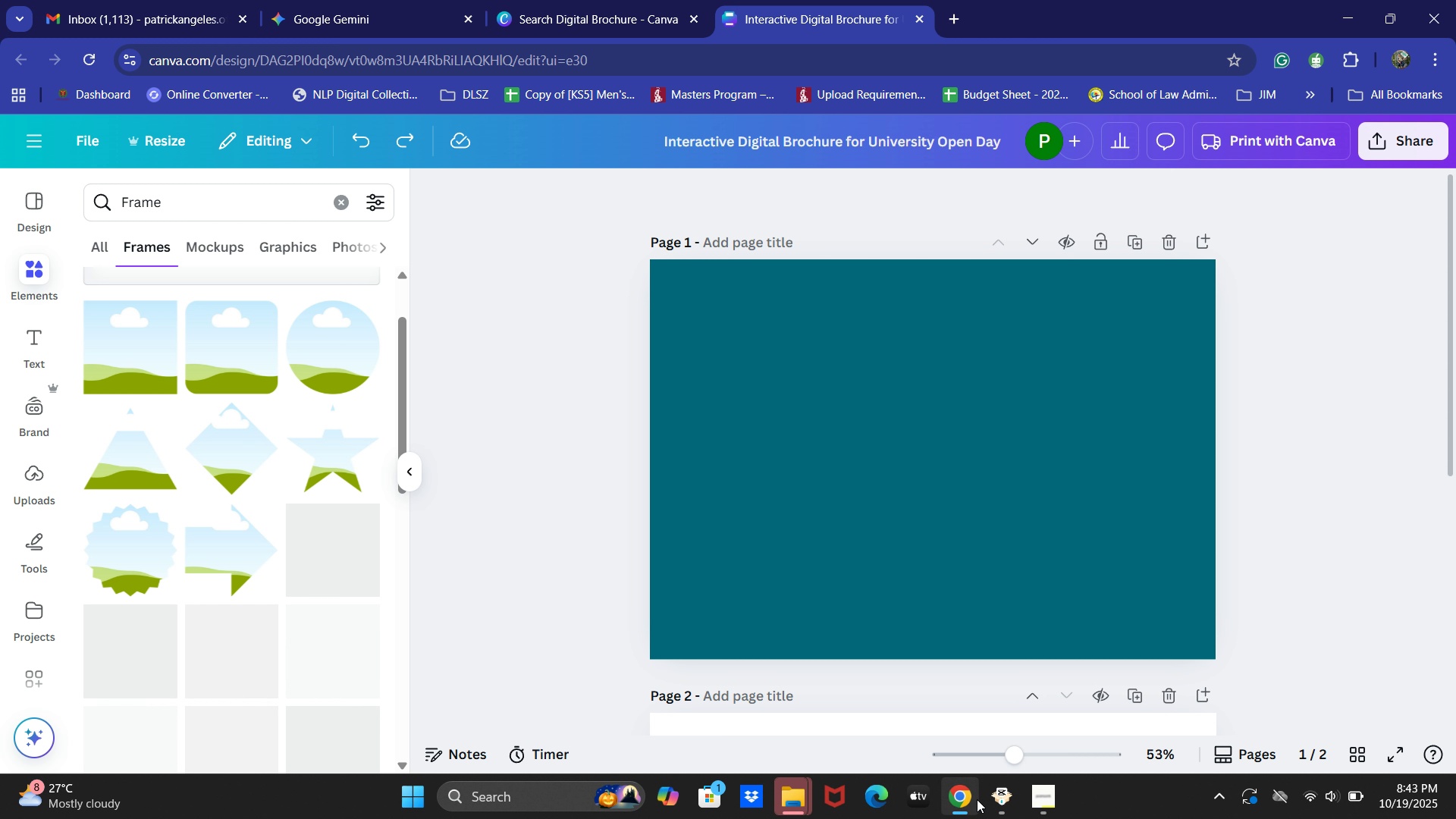 
left_click([1004, 799])
 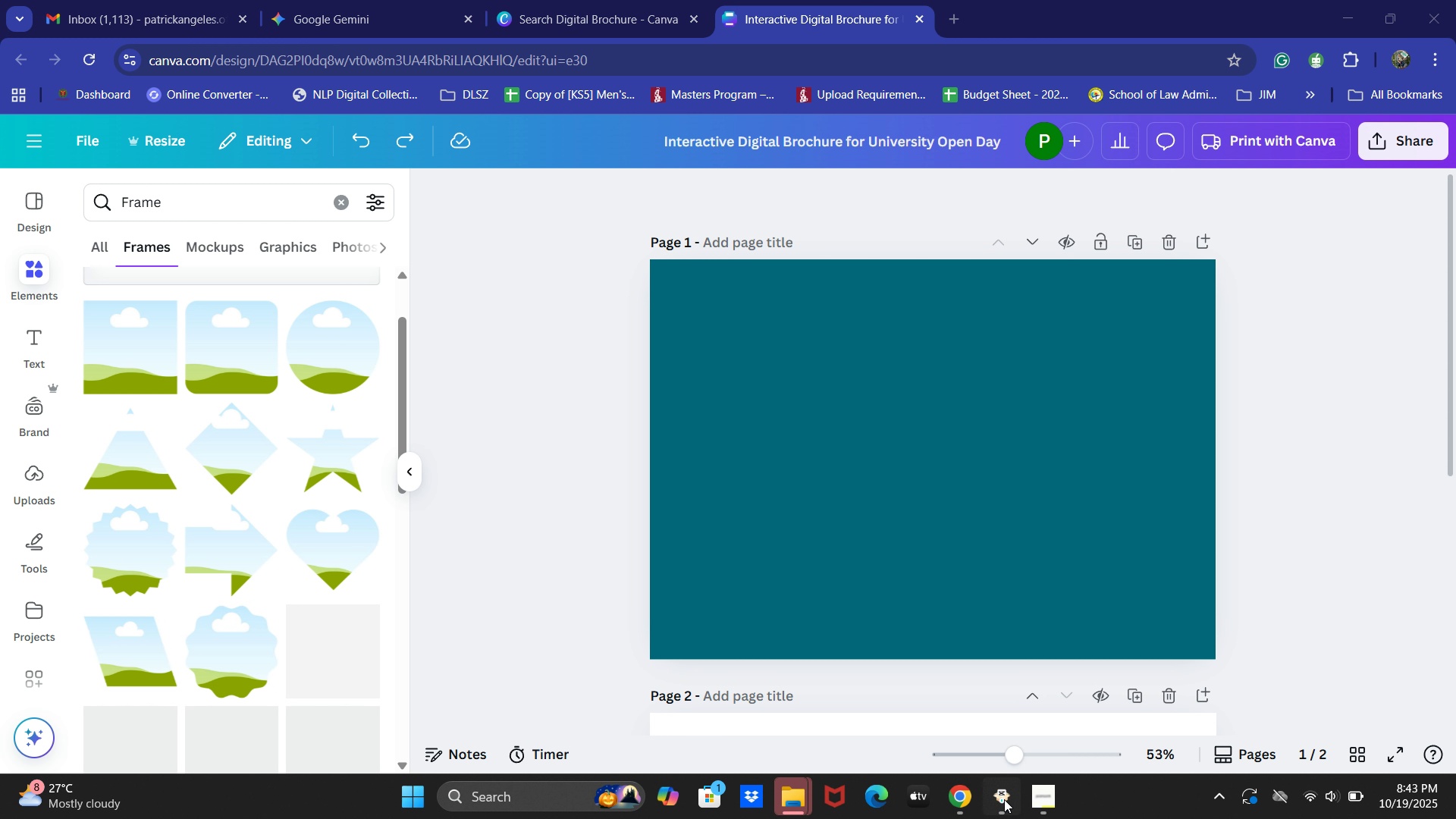 
left_click([1004, 799])
 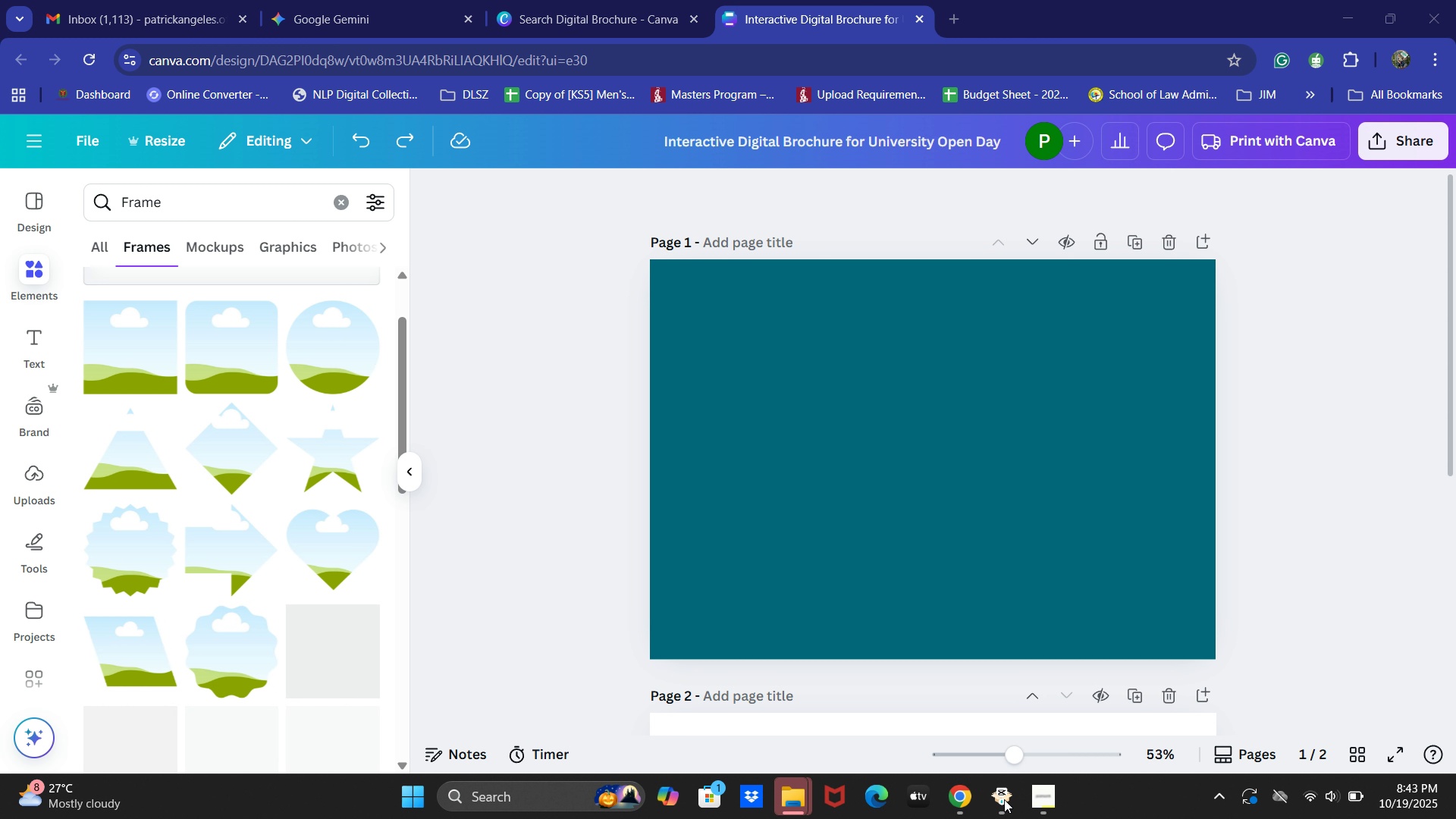 
left_click([1004, 799])
 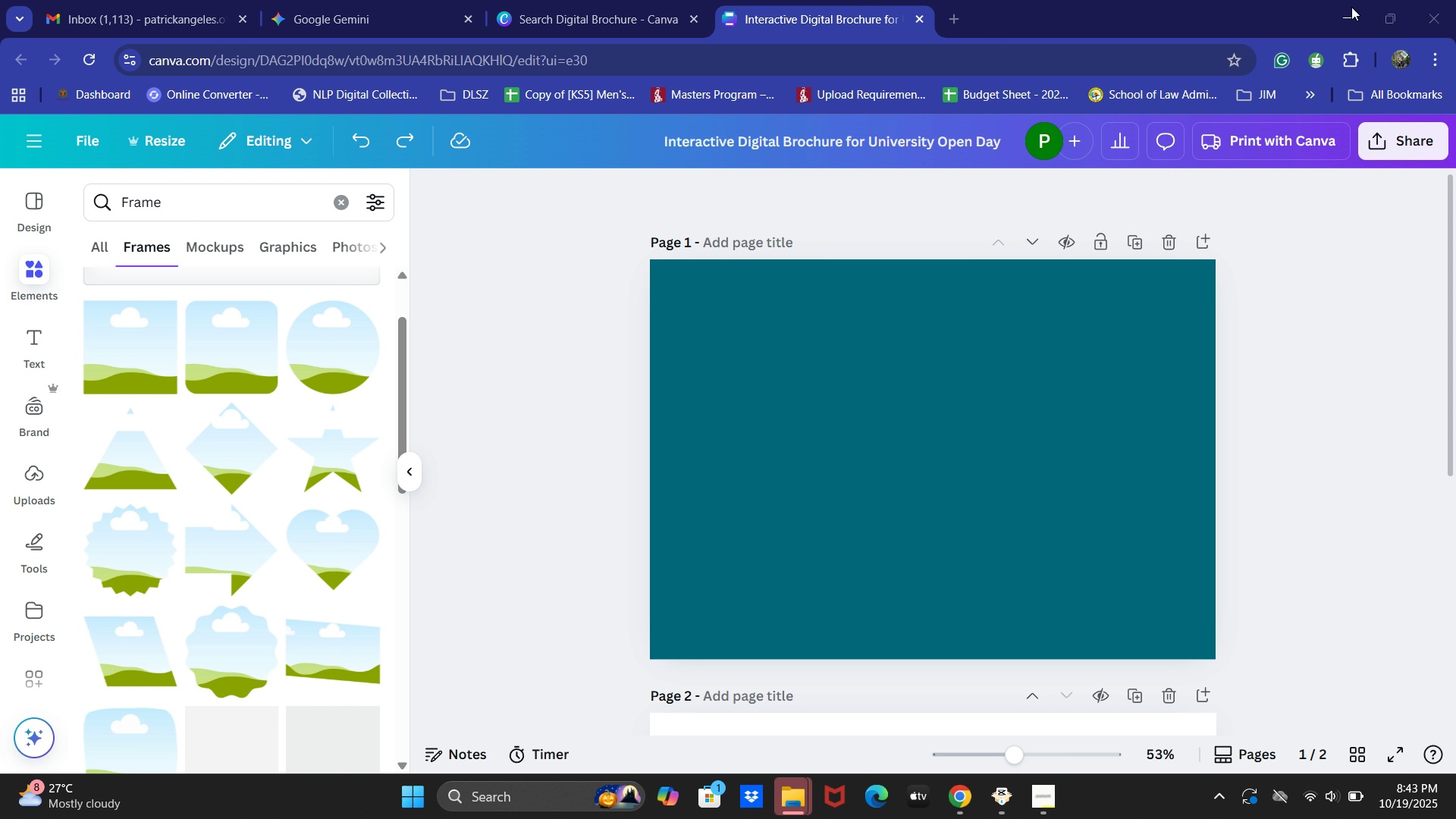 
left_click([1356, 7])
 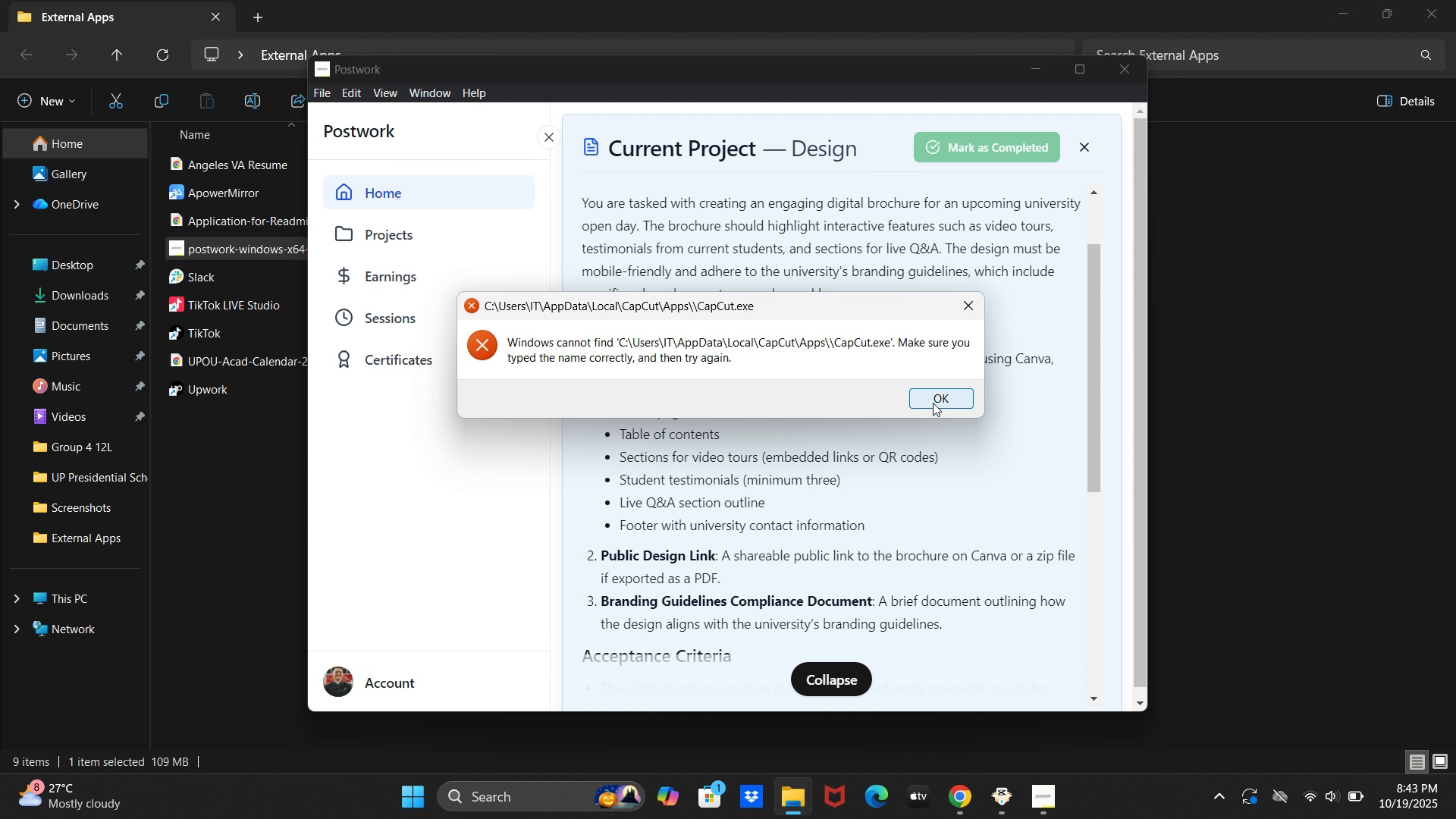 
left_click([933, 403])
 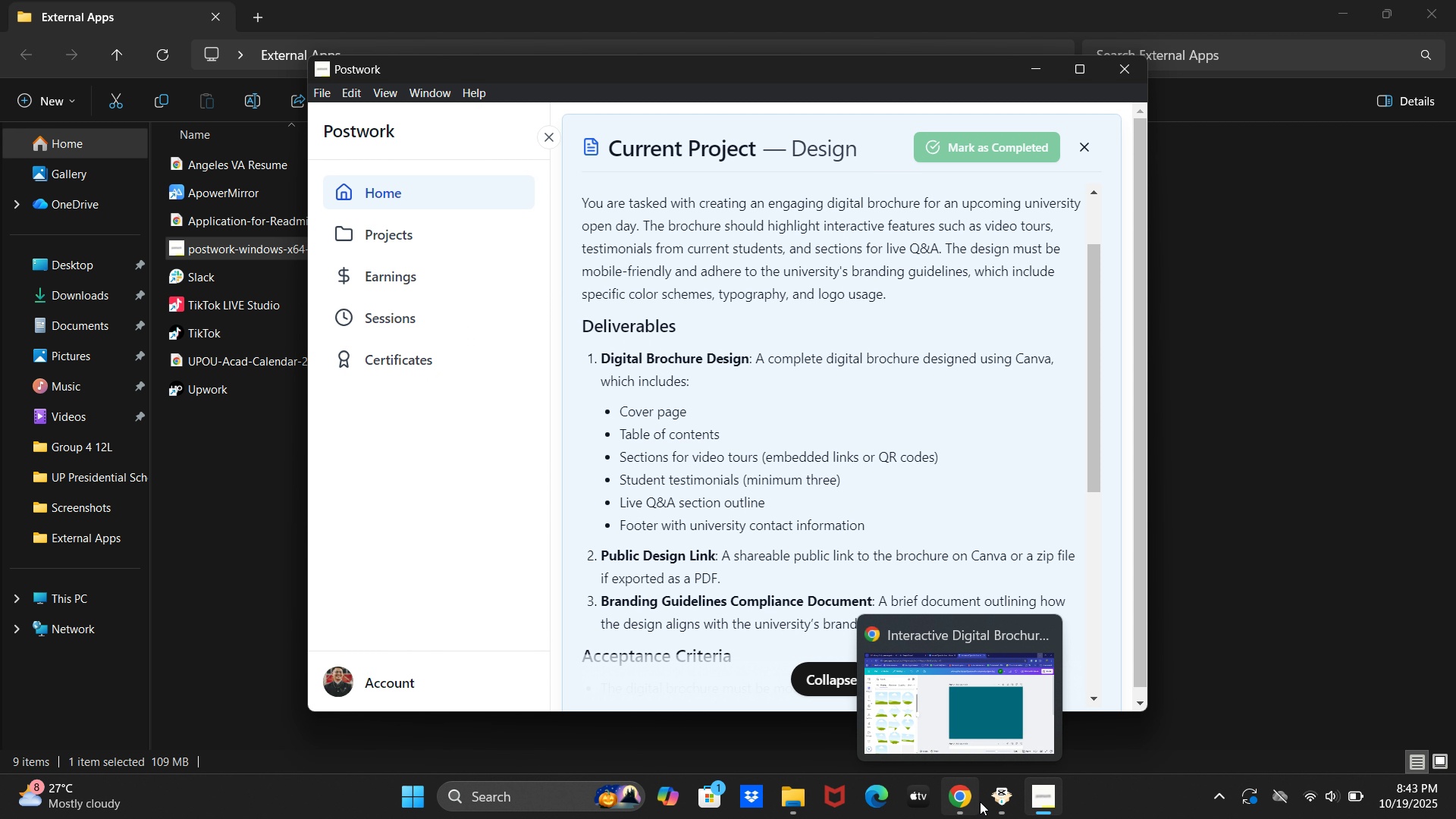 
double_click([943, 790])
 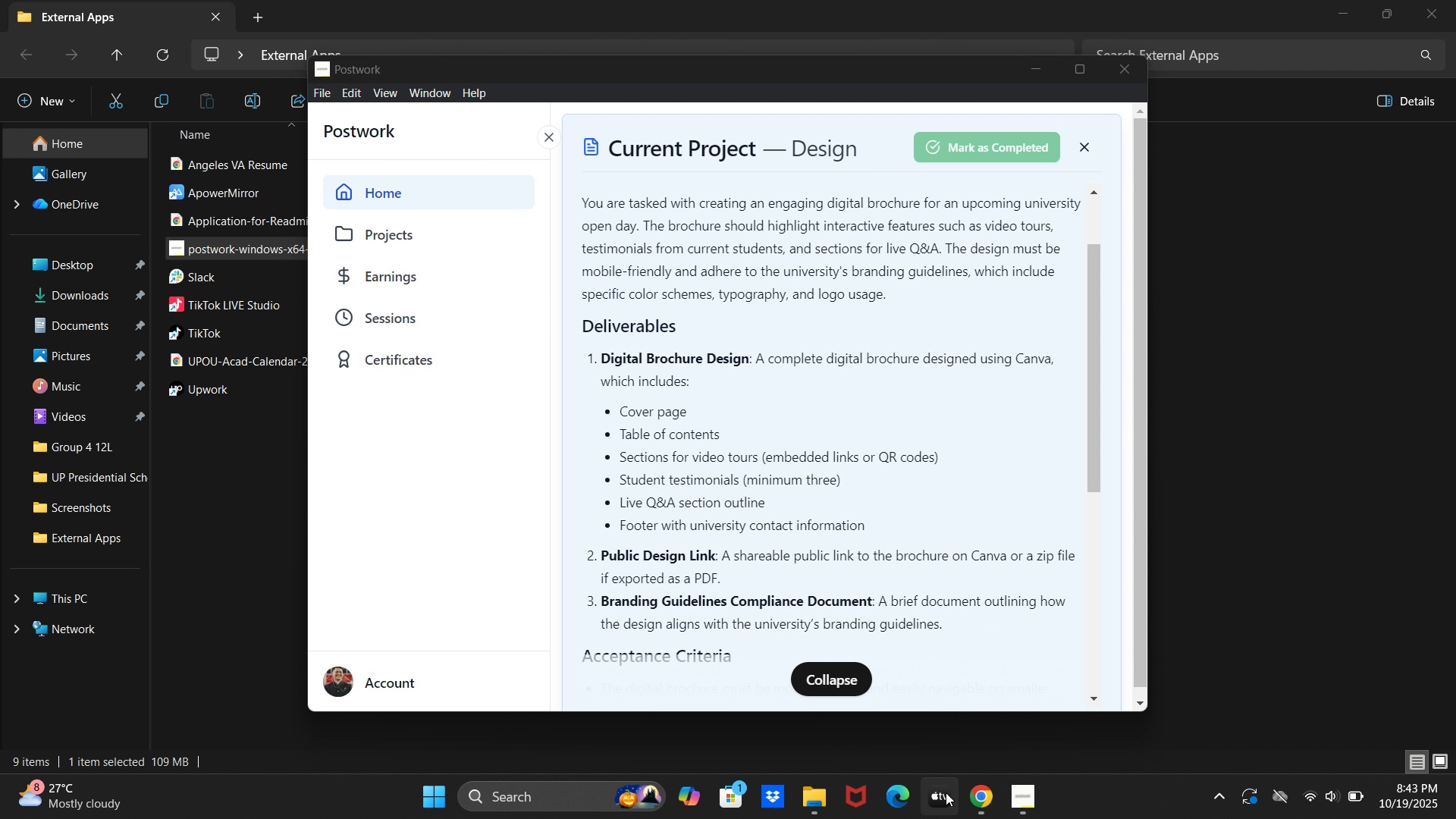 
left_click([994, 798])
 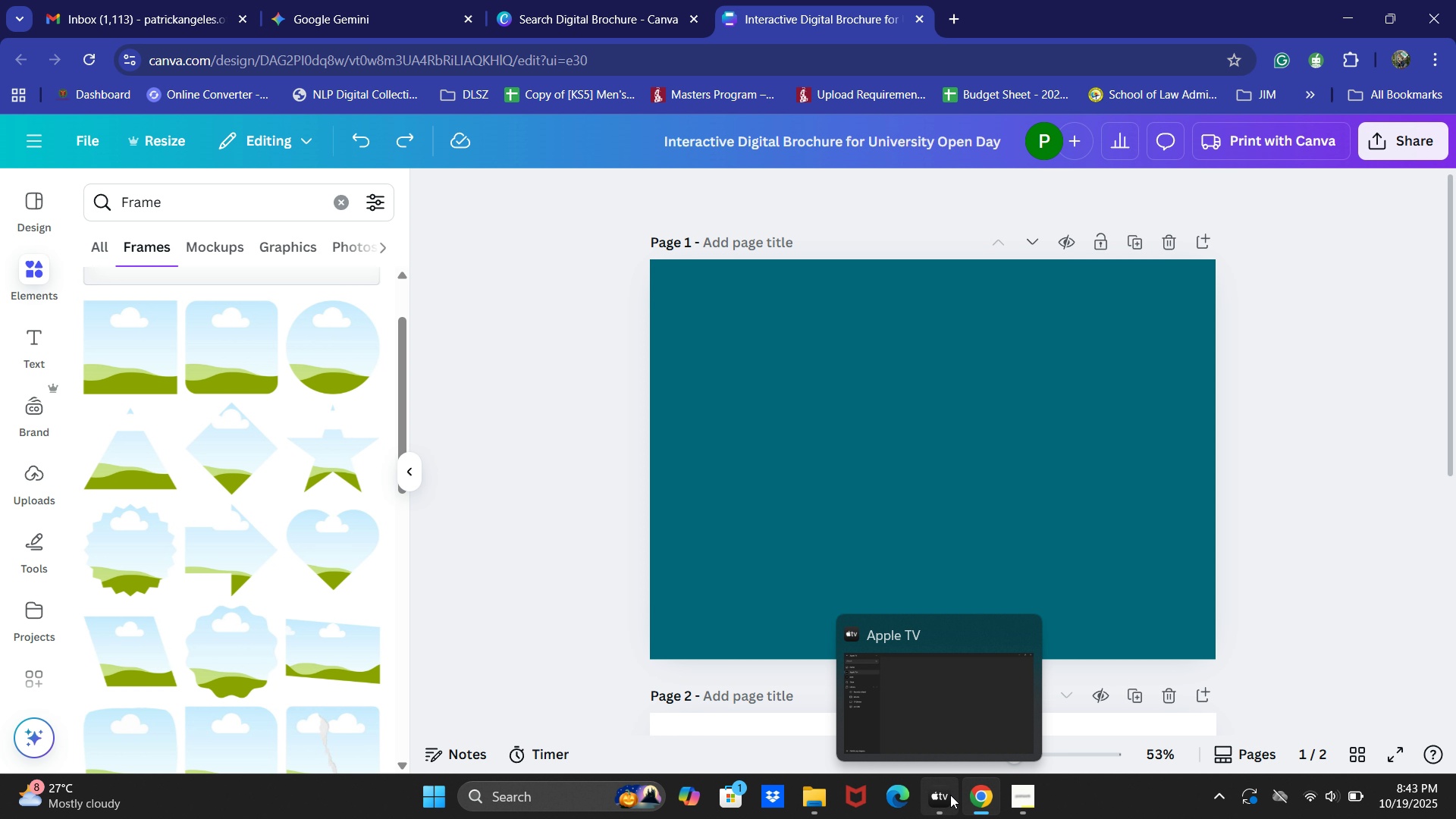 
left_click([1019, 639])